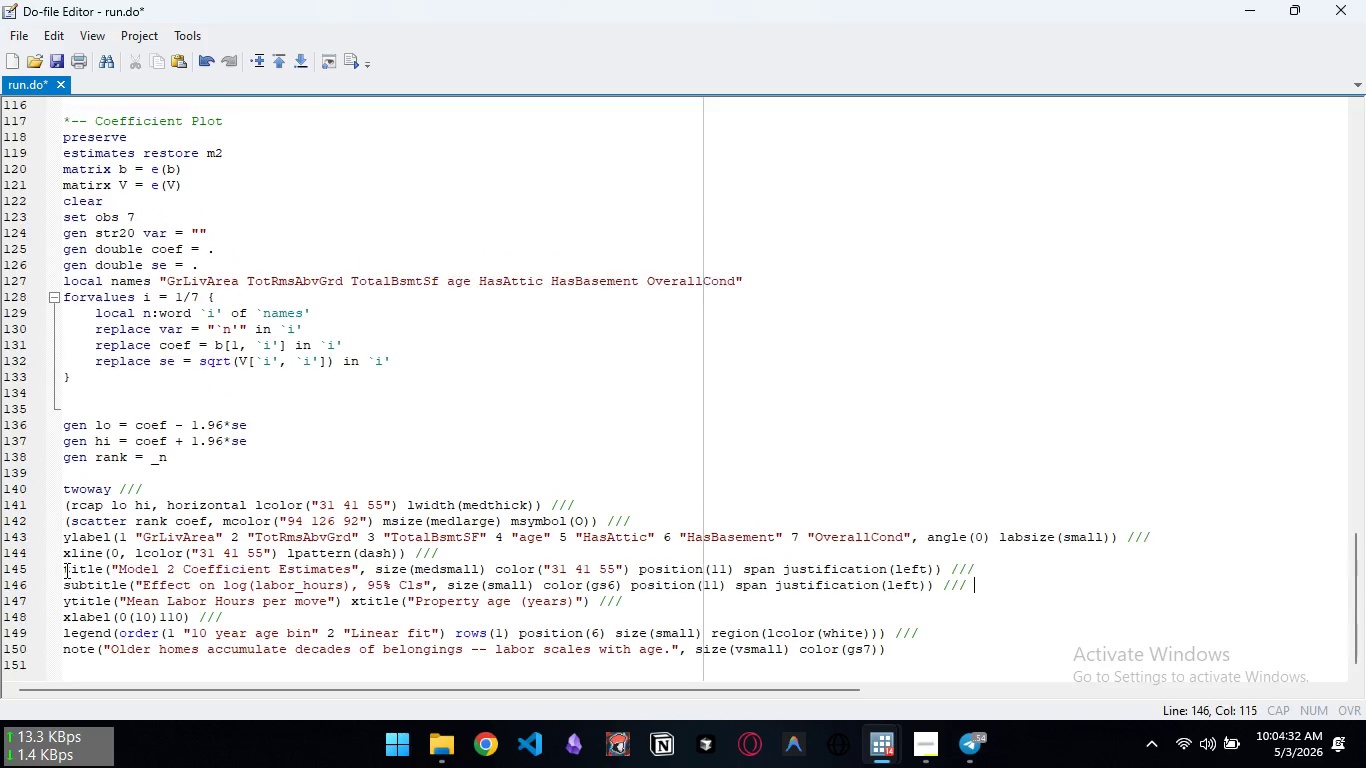 
key(Backspace)
 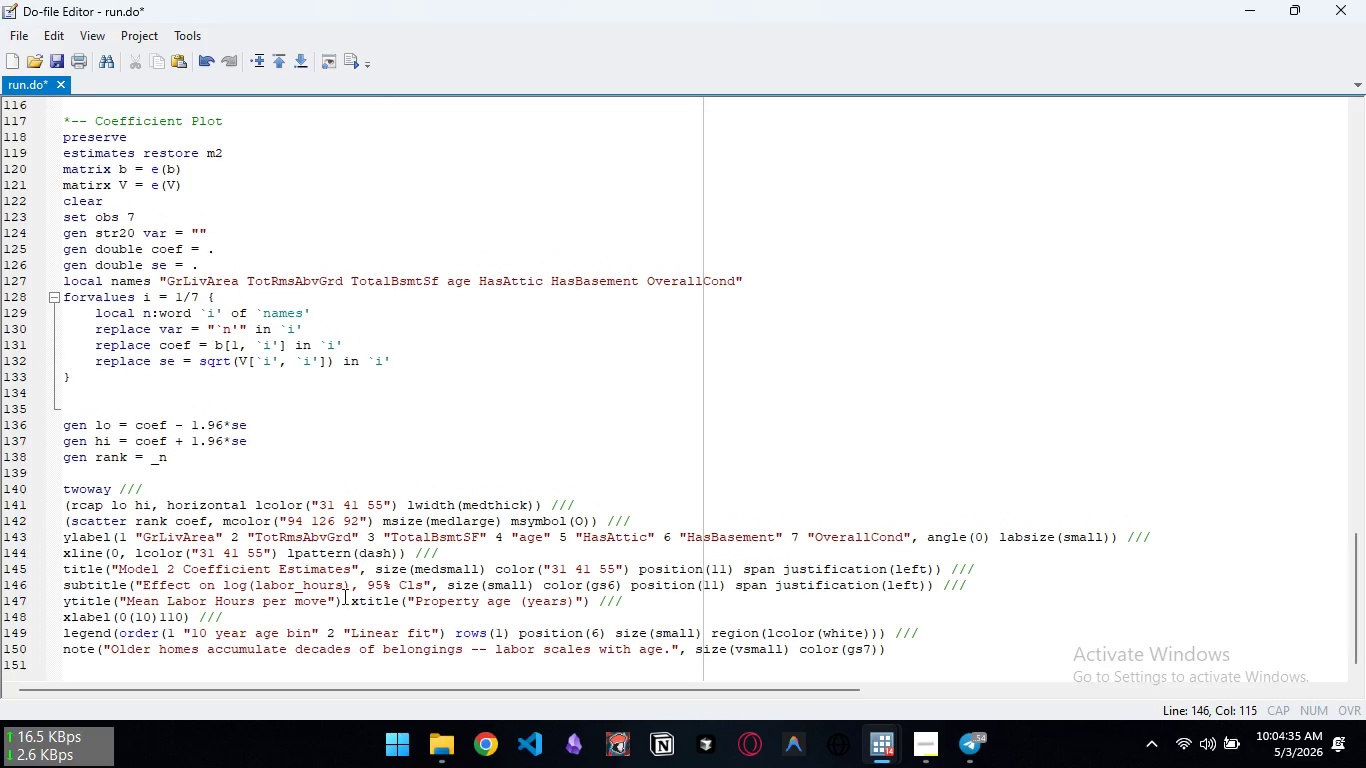 
left_click_drag(start_coordinate=[325, 603], to_coordinate=[123, 603])
 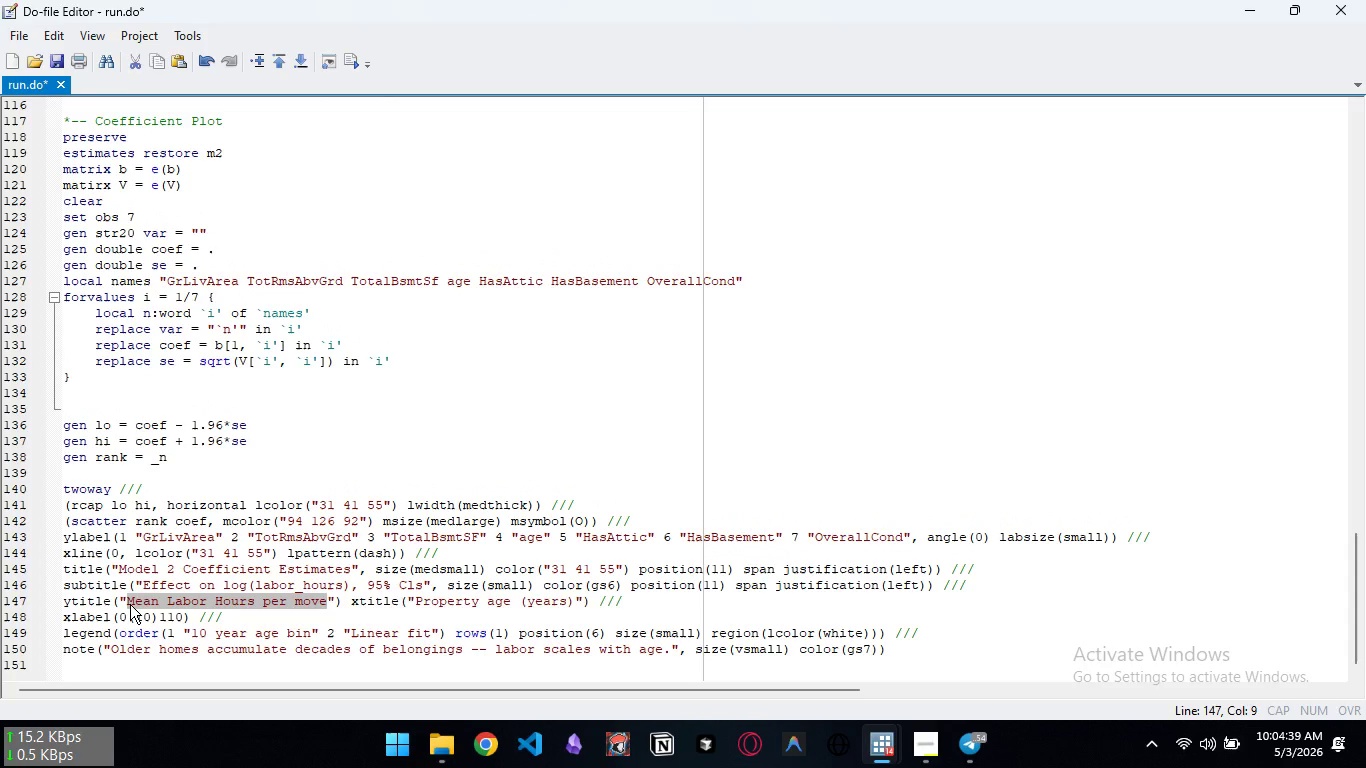 
key(Backspace)
 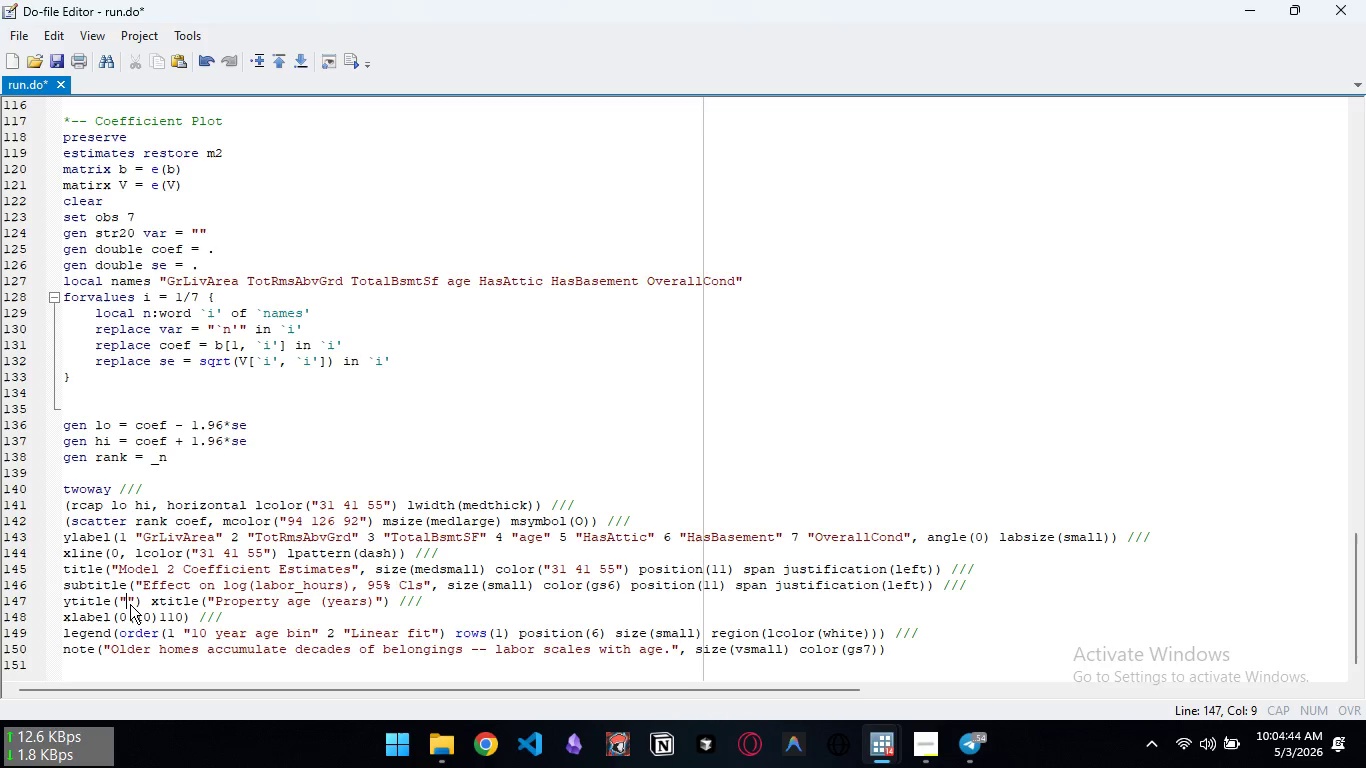 
wait(10.09)
 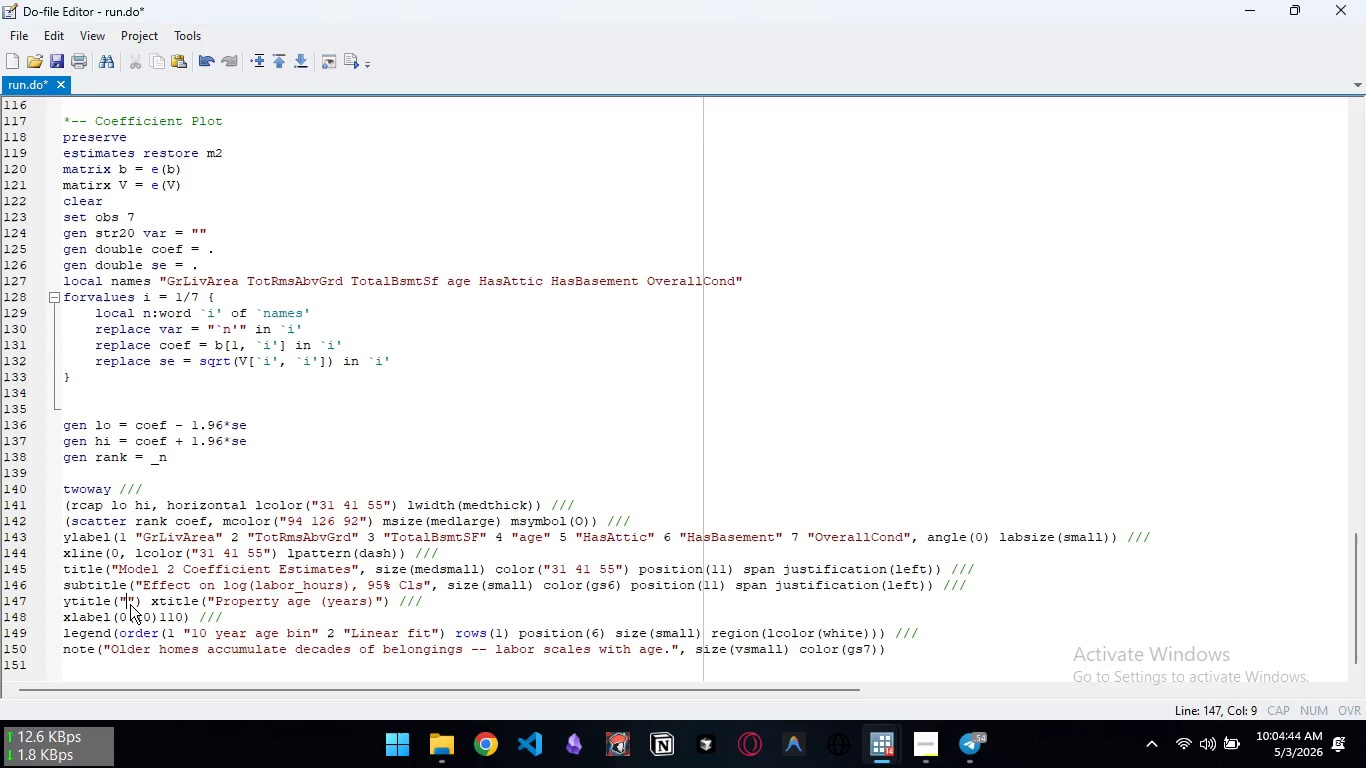 
left_click_drag(start_coordinate=[371, 602], to_coordinate=[214, 596])
 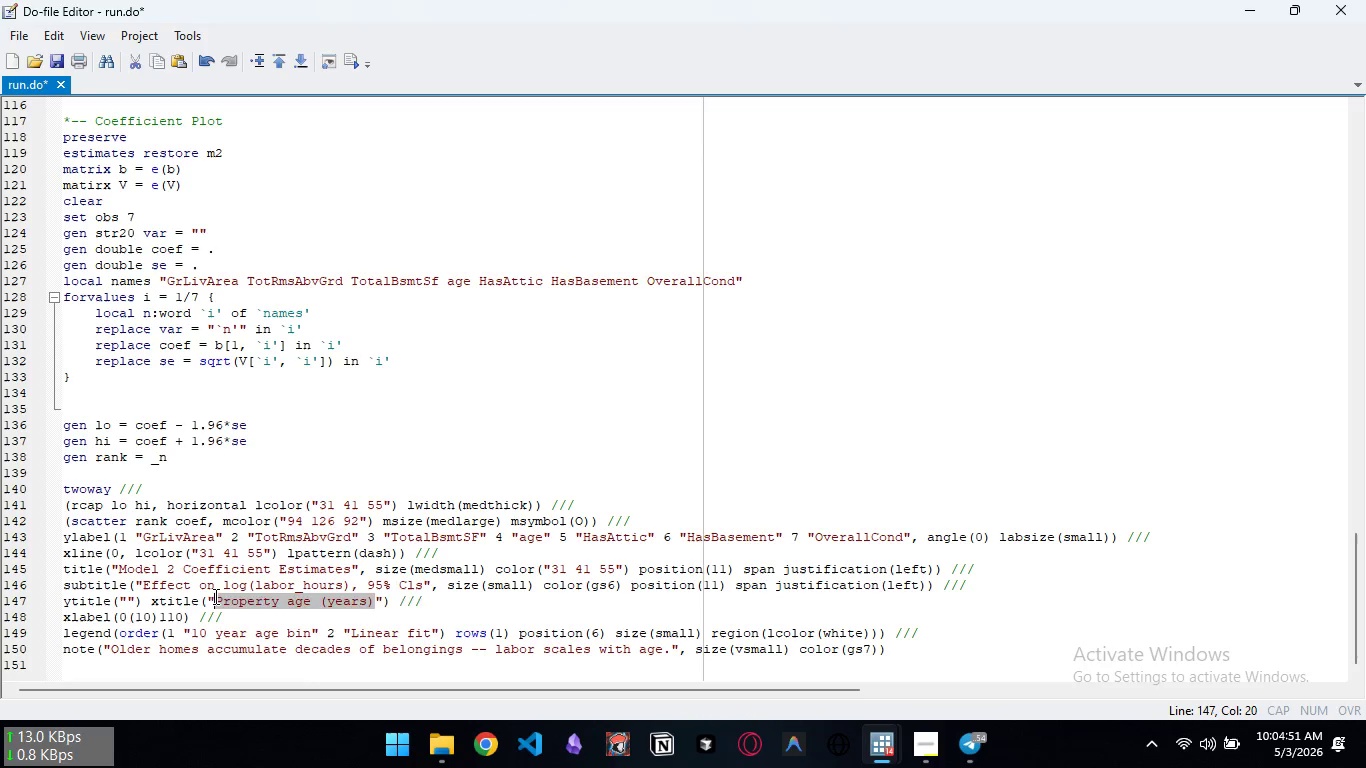 
type(Coefficient l)
key(Backspace)
type((log hours))
 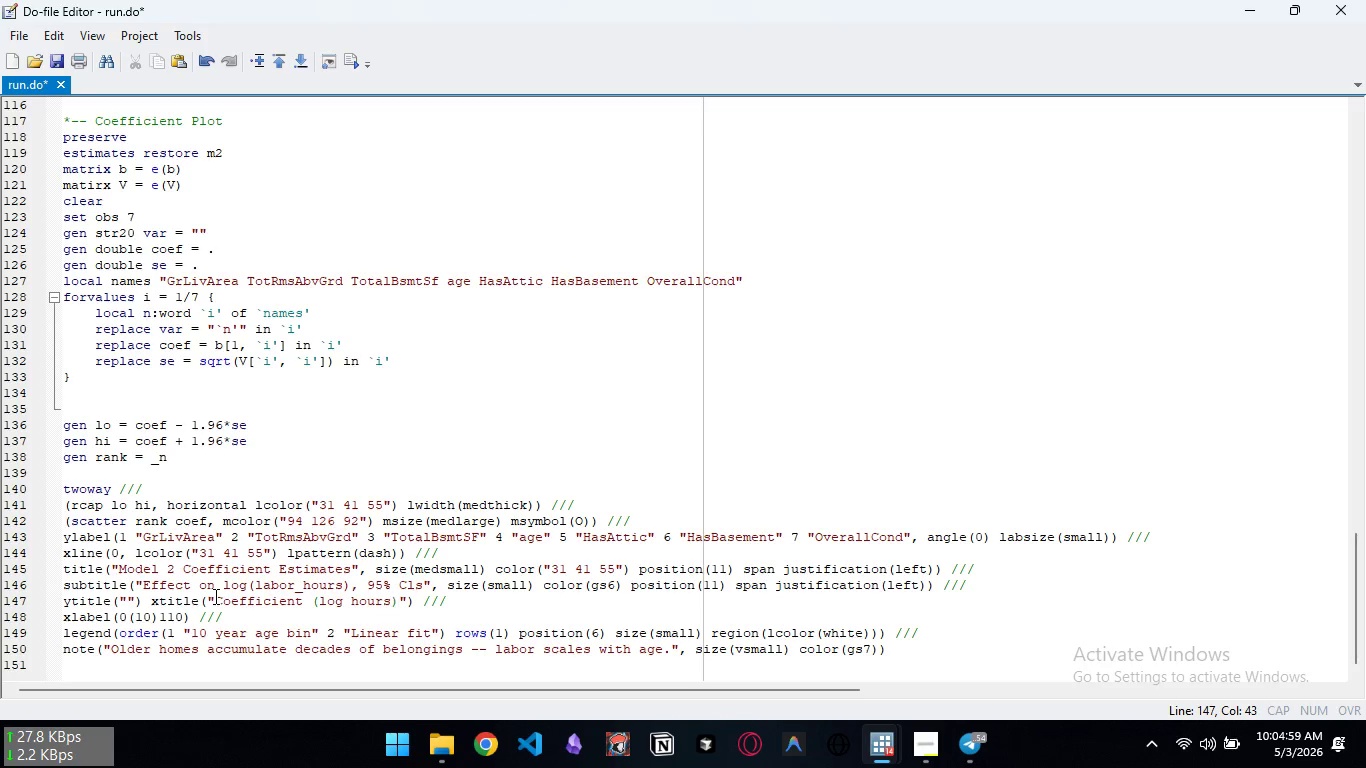 
wait(17.31)
 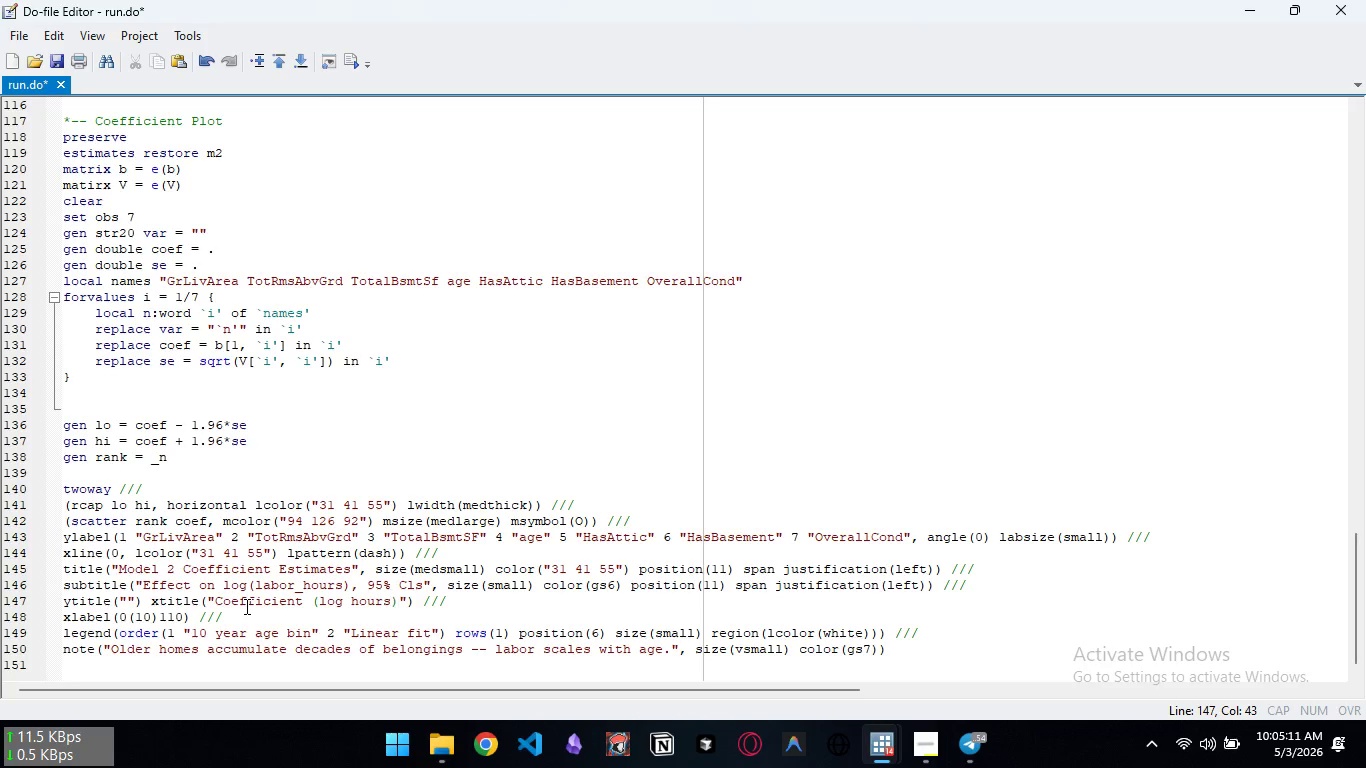 
left_click_drag(start_coordinate=[231, 611], to_coordinate=[63, 618])
 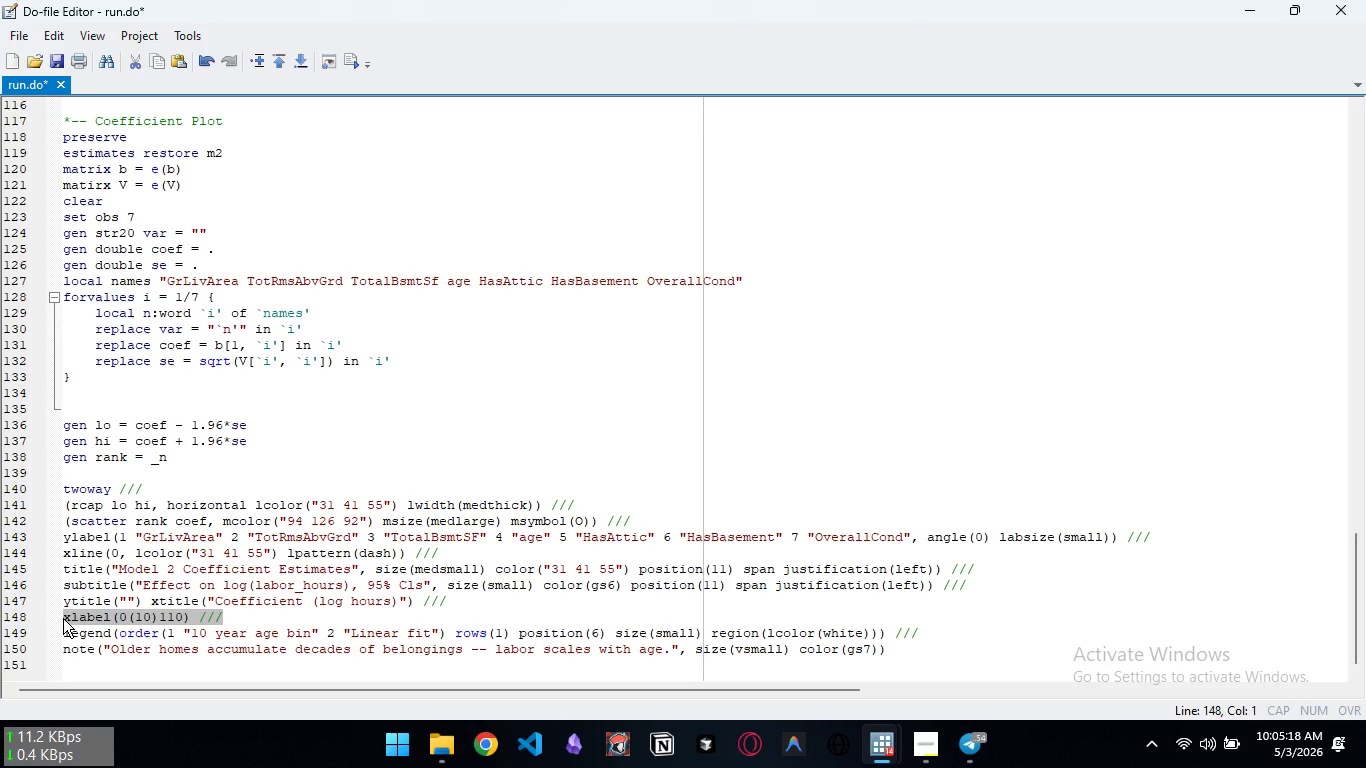 
key(Backspace)
 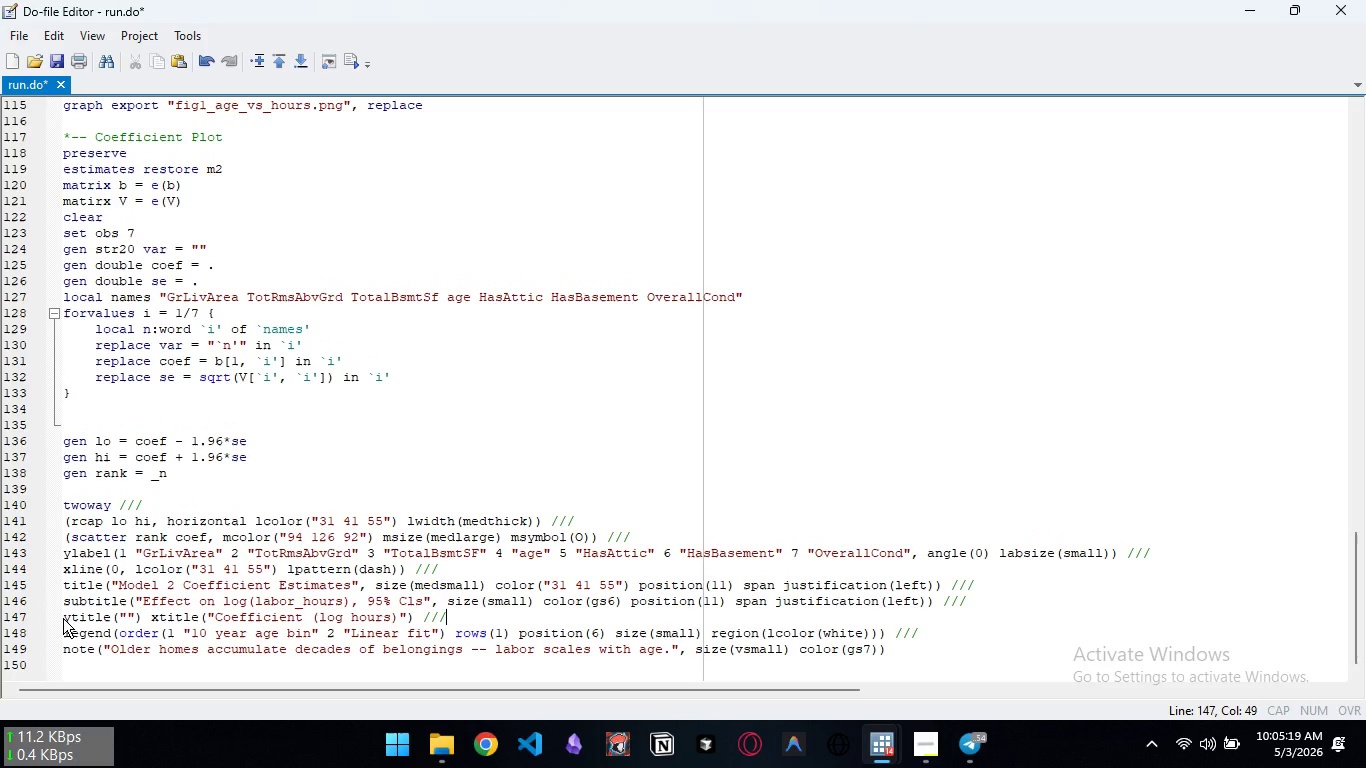 
key(Backspace)
 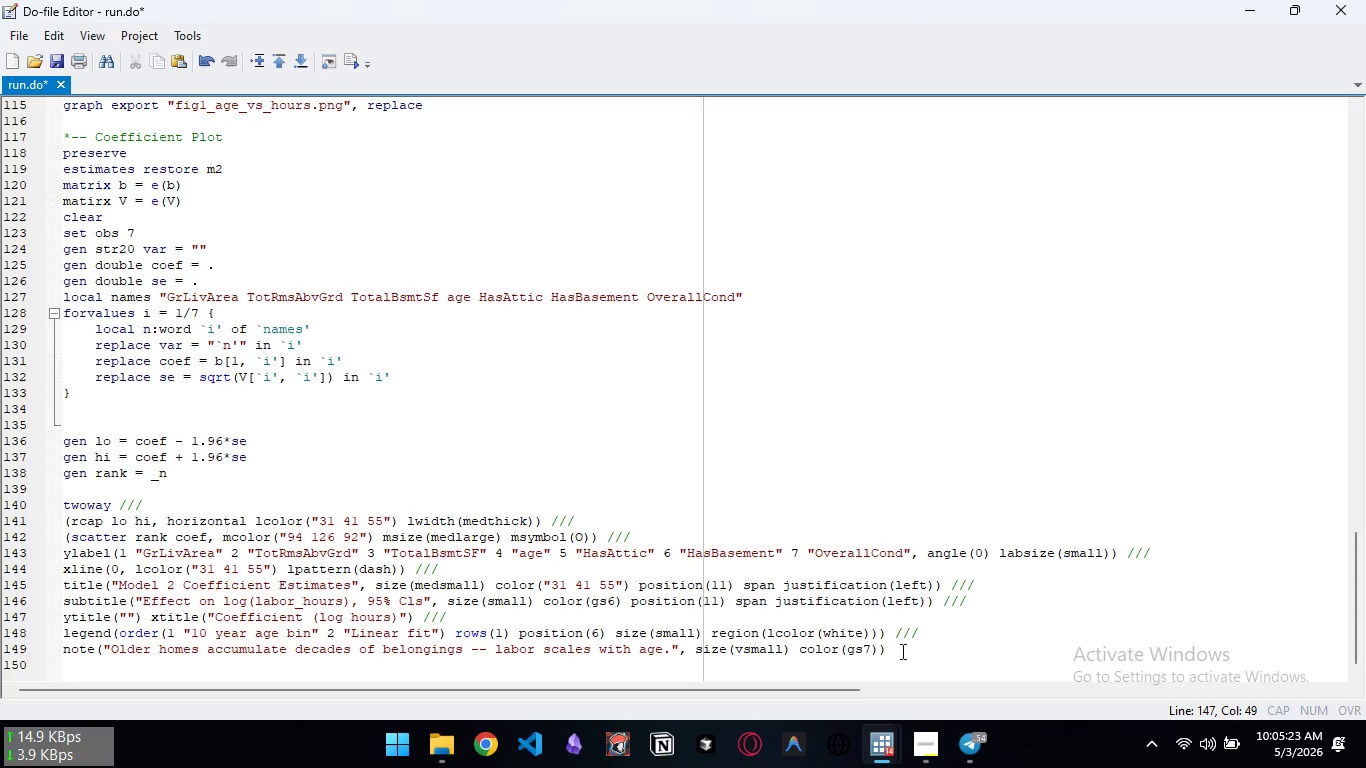 
wait(6.16)
 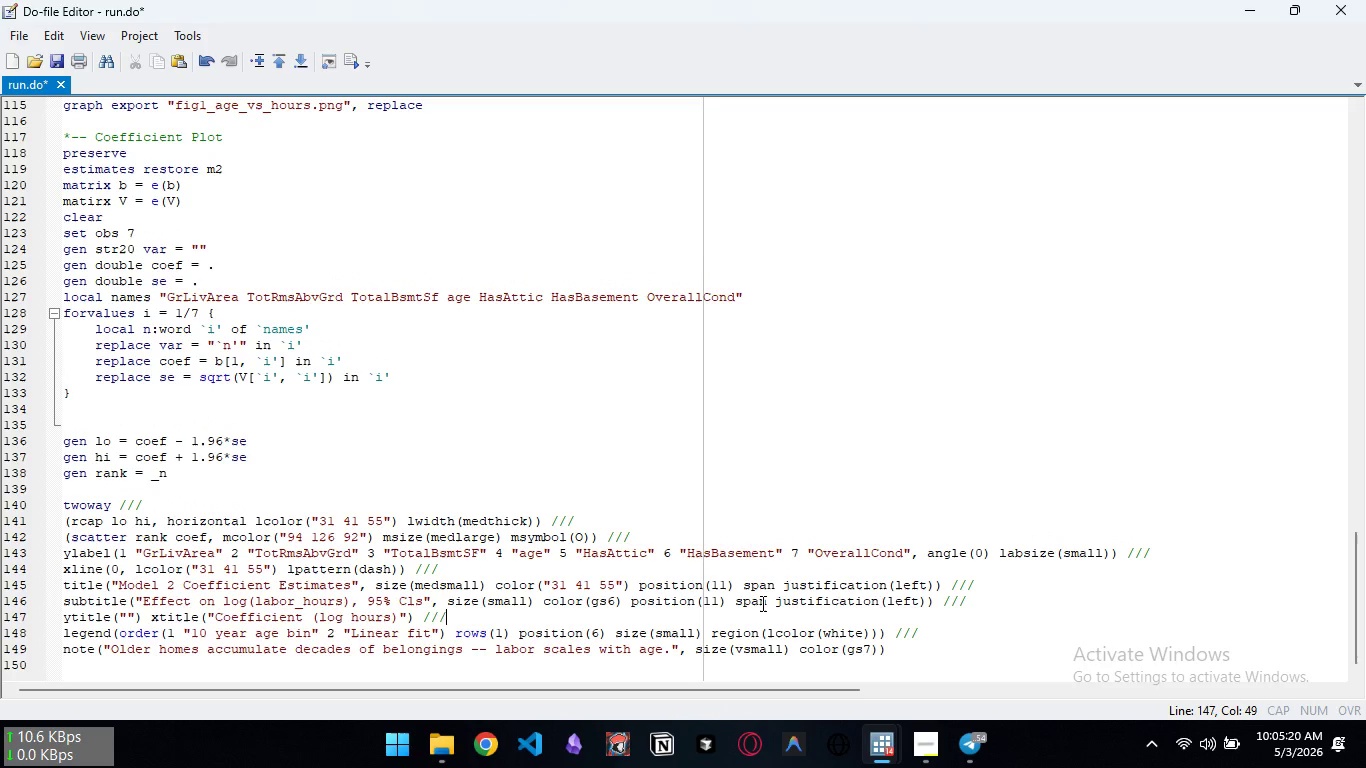 
left_click_drag(start_coordinate=[879, 634], to_coordinate=[121, 633])
 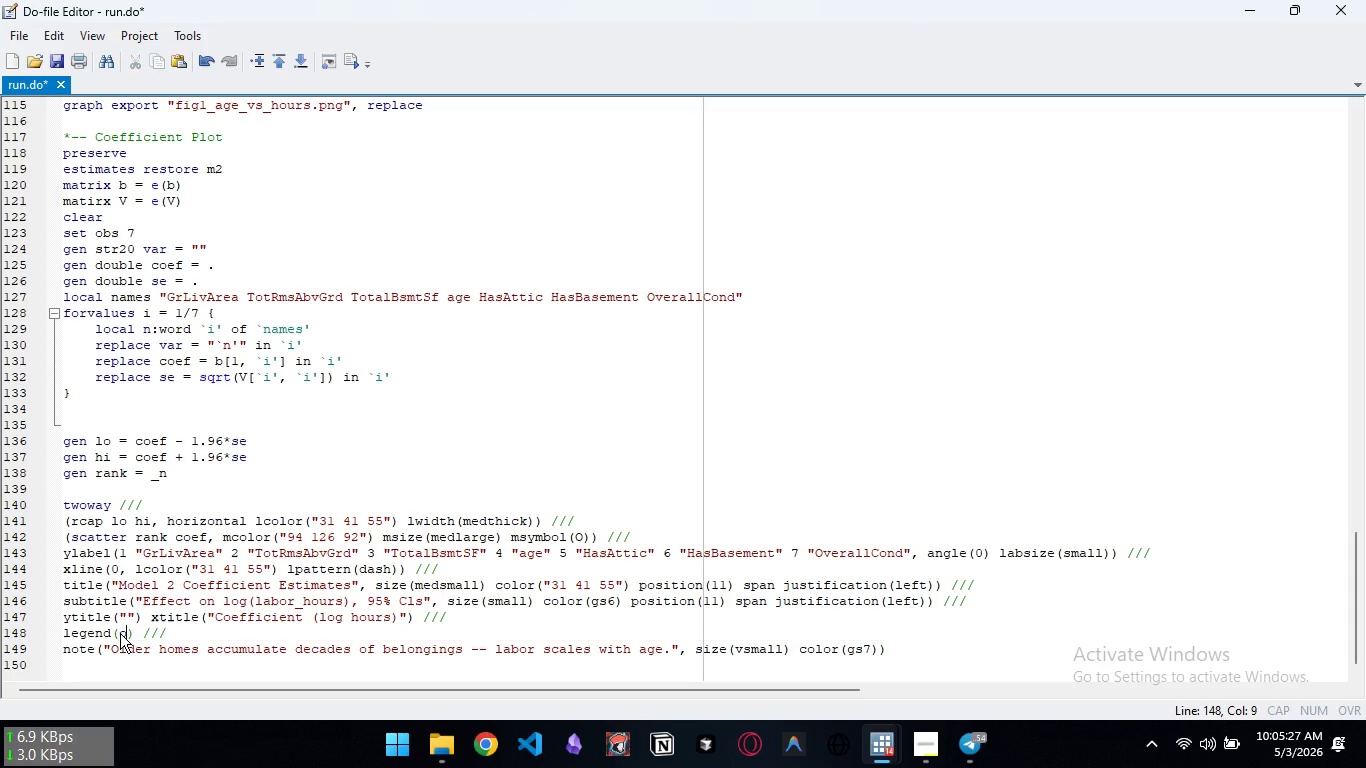 
type(off)
 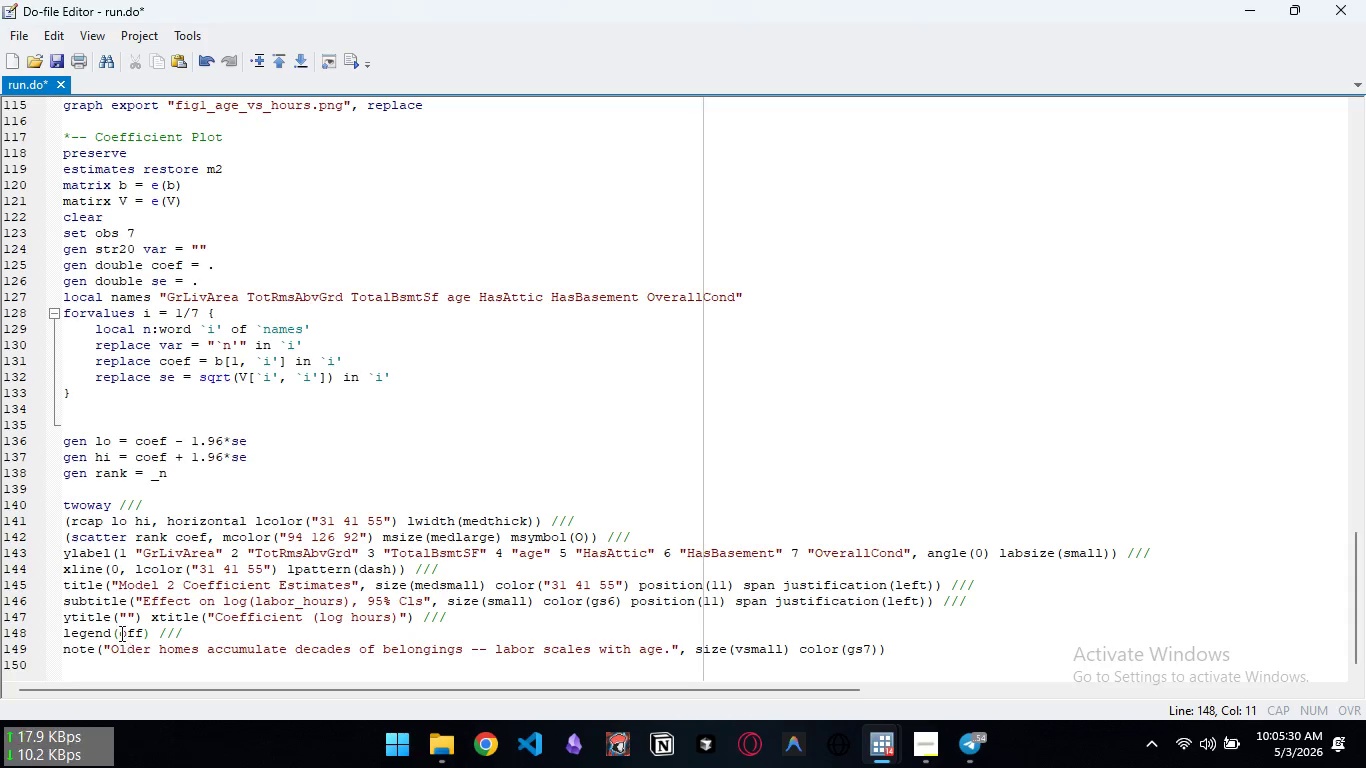 
key(ArrowDown)
 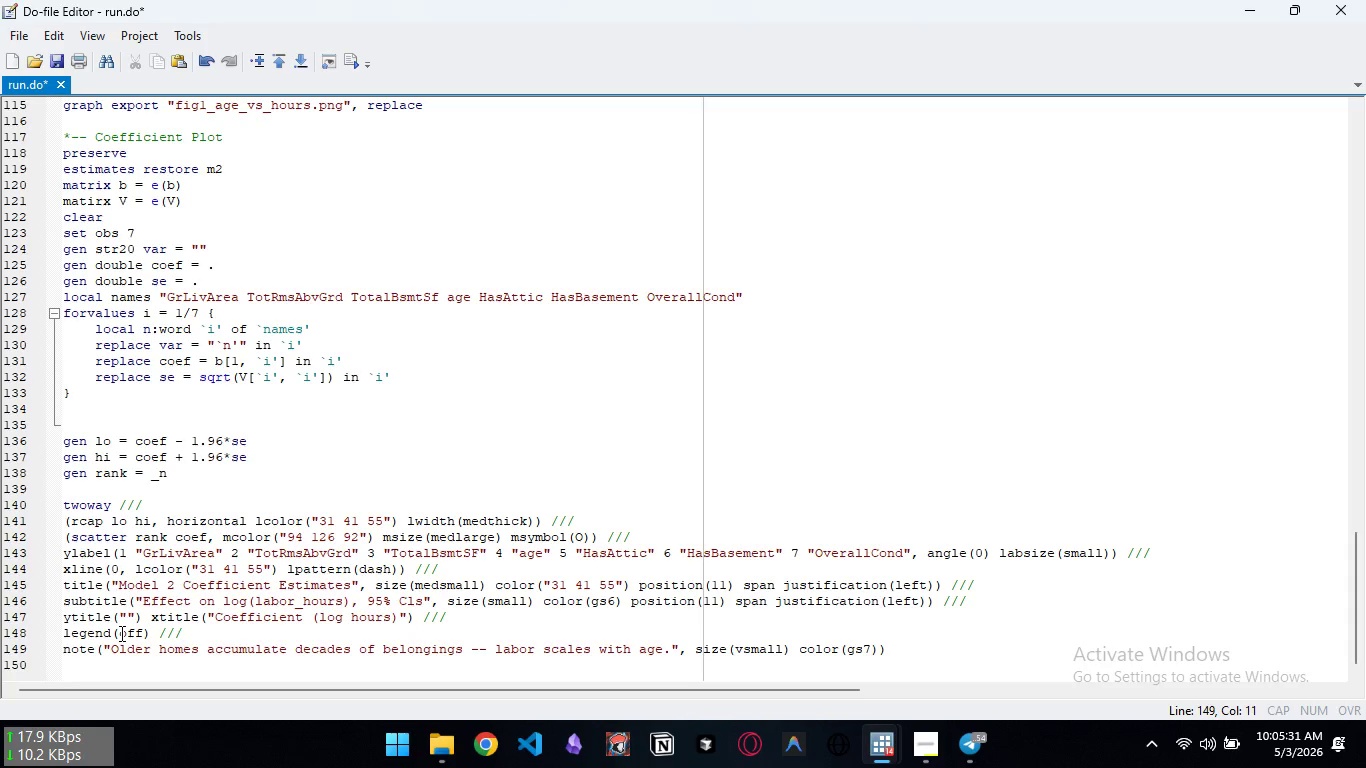 
key(ArrowRight)
 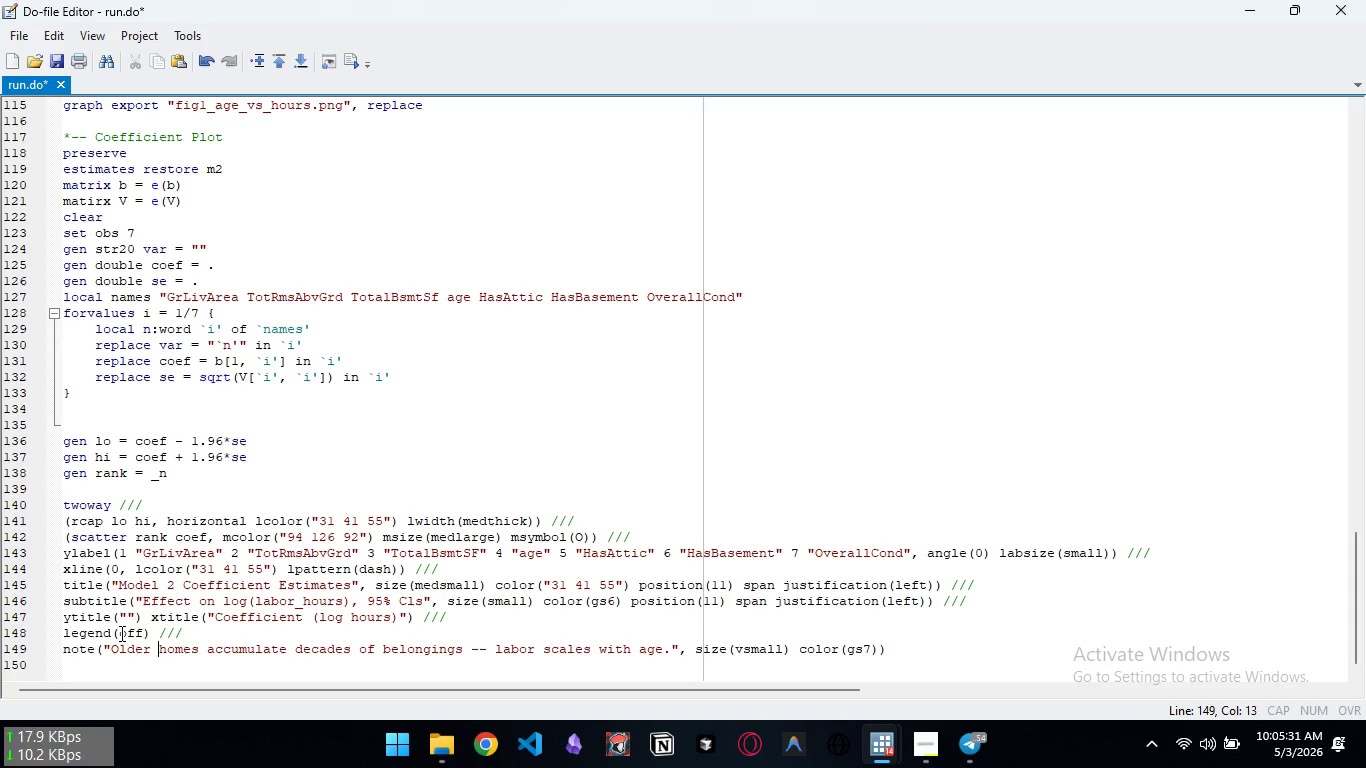 
key(Control+ArrowRight)
 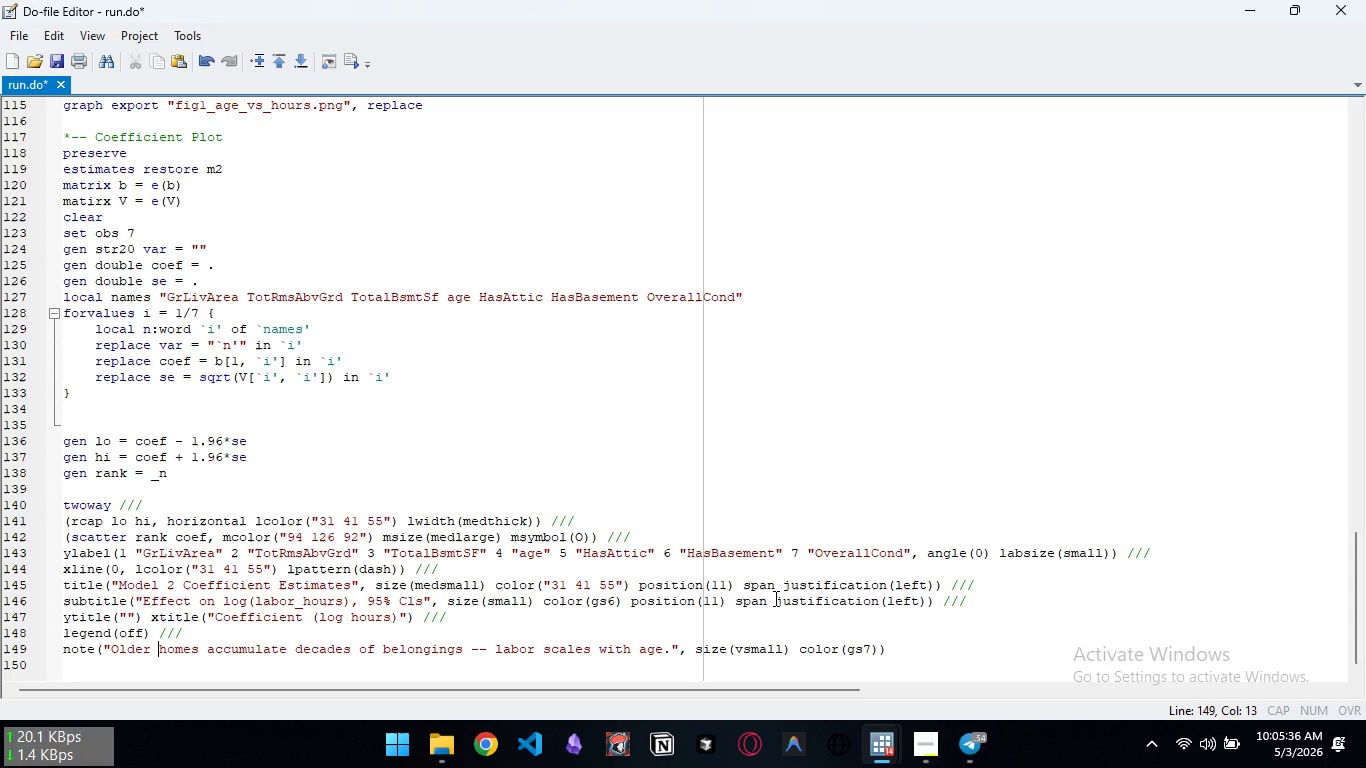 
wait(6.64)
 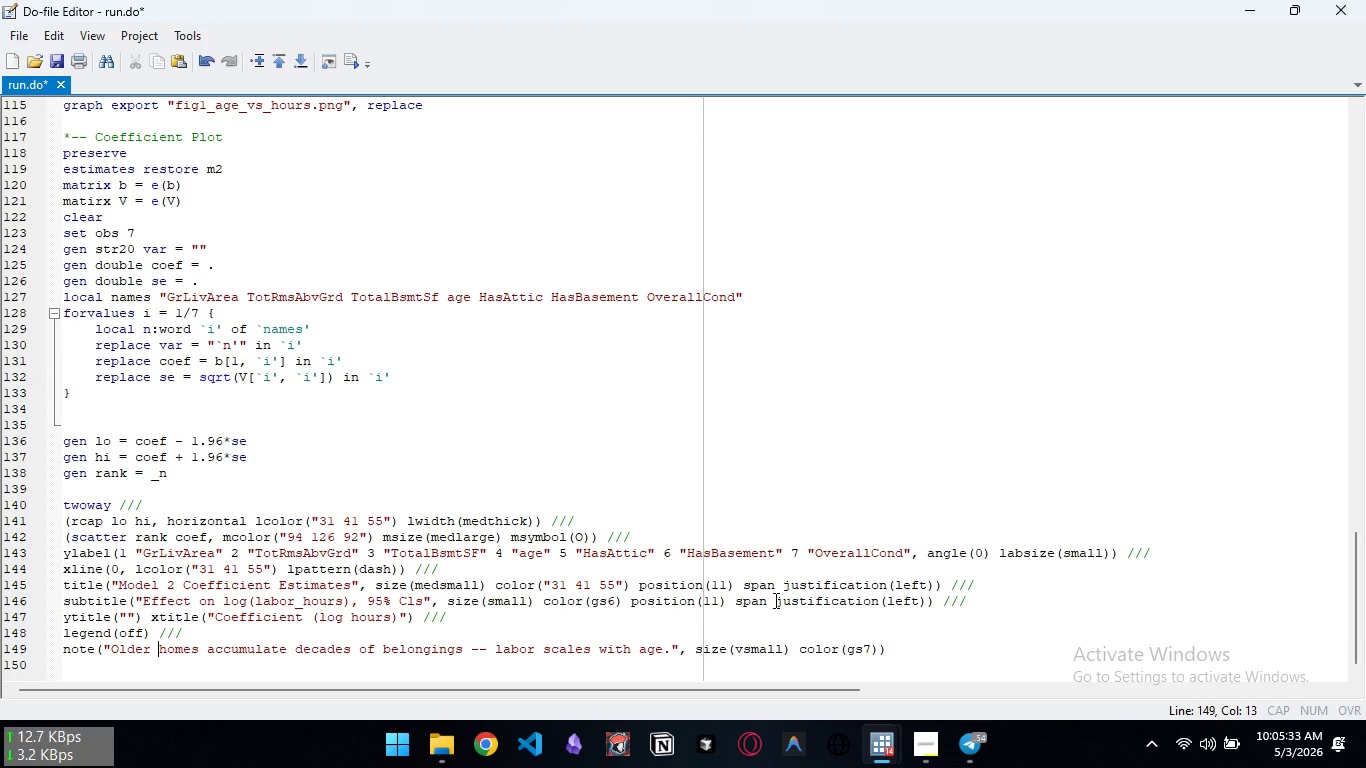 
left_click_drag(start_coordinate=[669, 654], to_coordinate=[117, 642])
 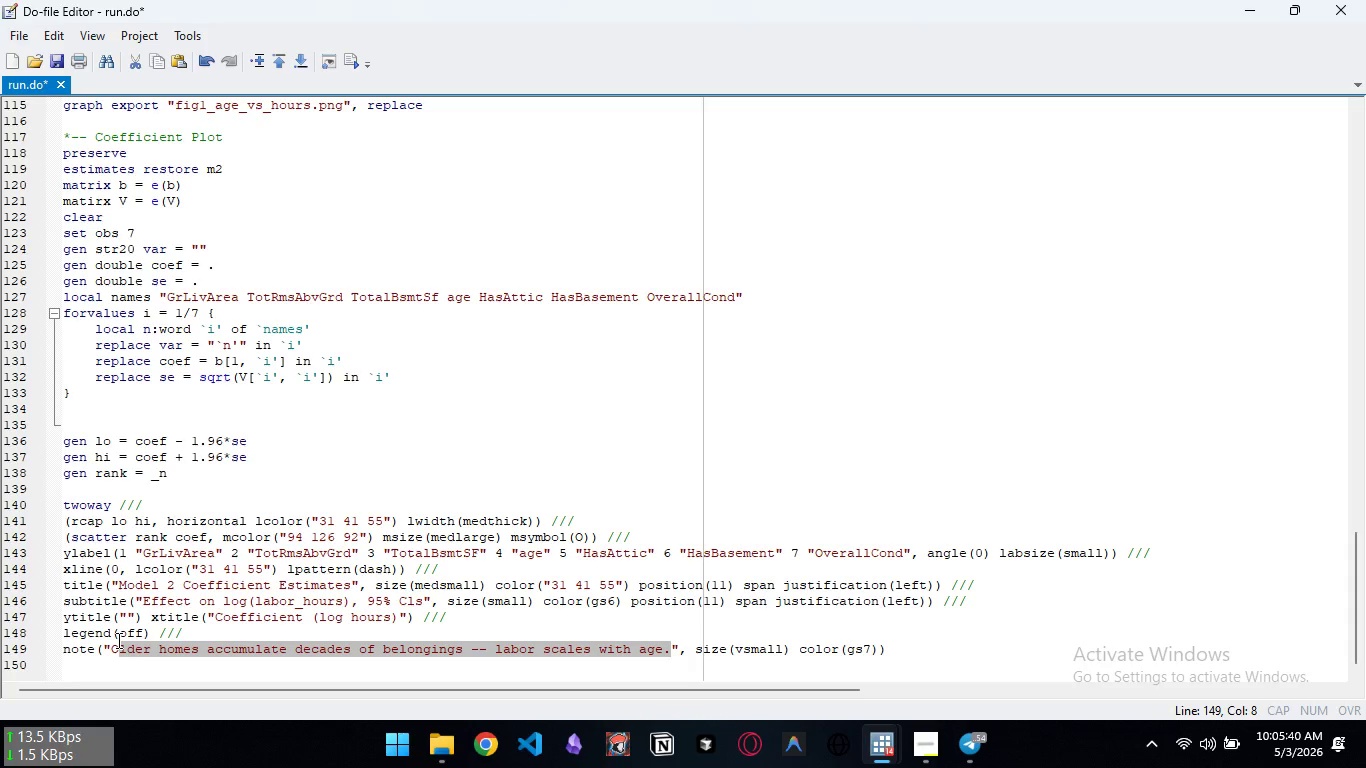 
key(Backspace)
key(Backspace)
type(Continous predictors are per-unti)
key(Backspace)
key(Backspace)
type(it )
key(Backspace)
type(; Binary predictors are level shifts)
 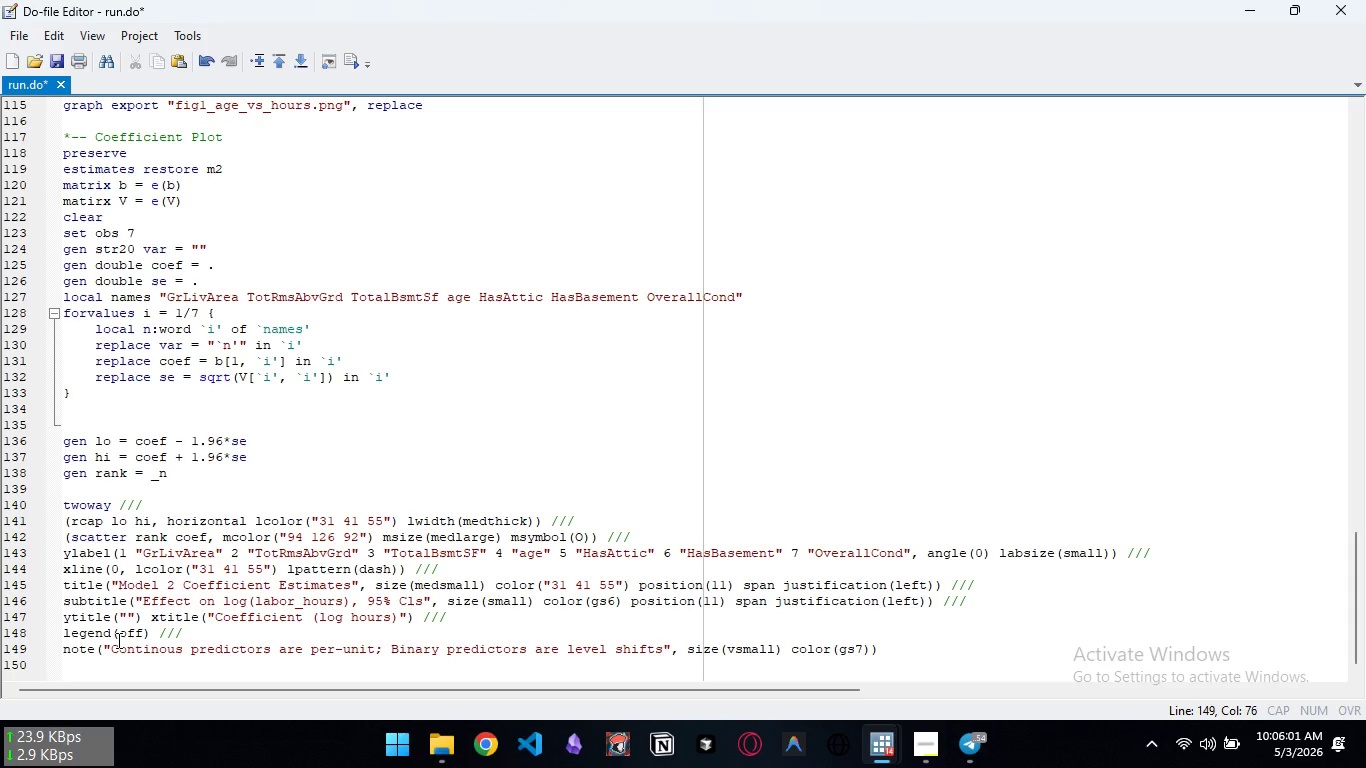 
scroll: coordinate [573, 596], scroll_direction: down, amount: 5.0
 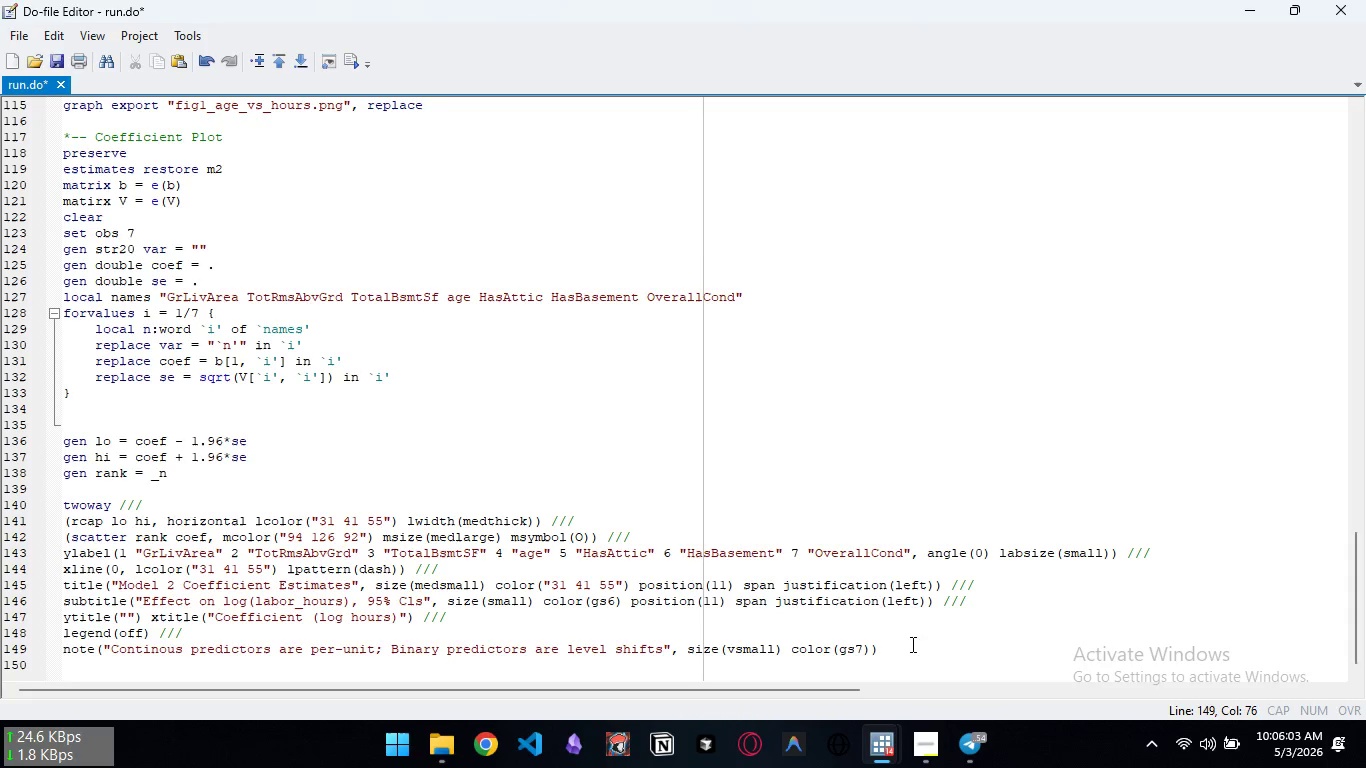 
key(Control+ControlLeft)
 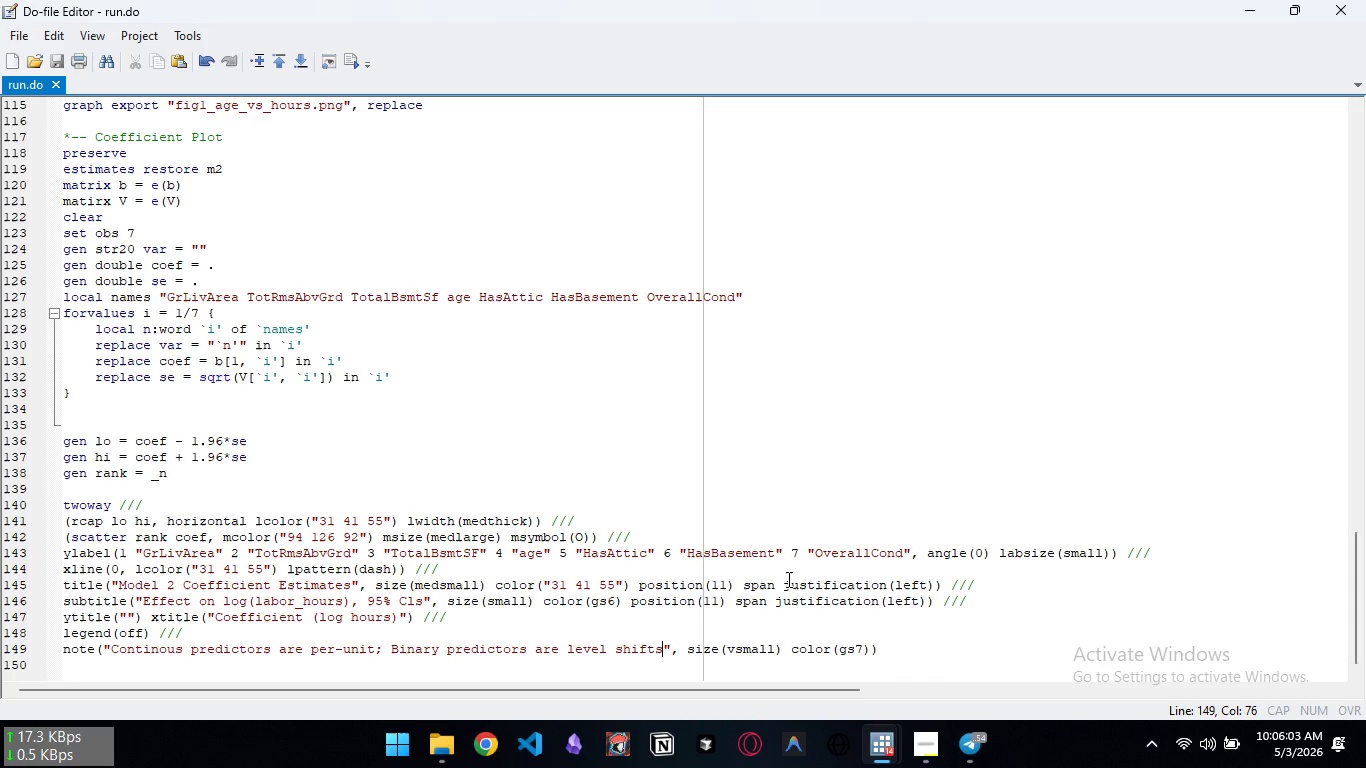 
key(Control+S)
 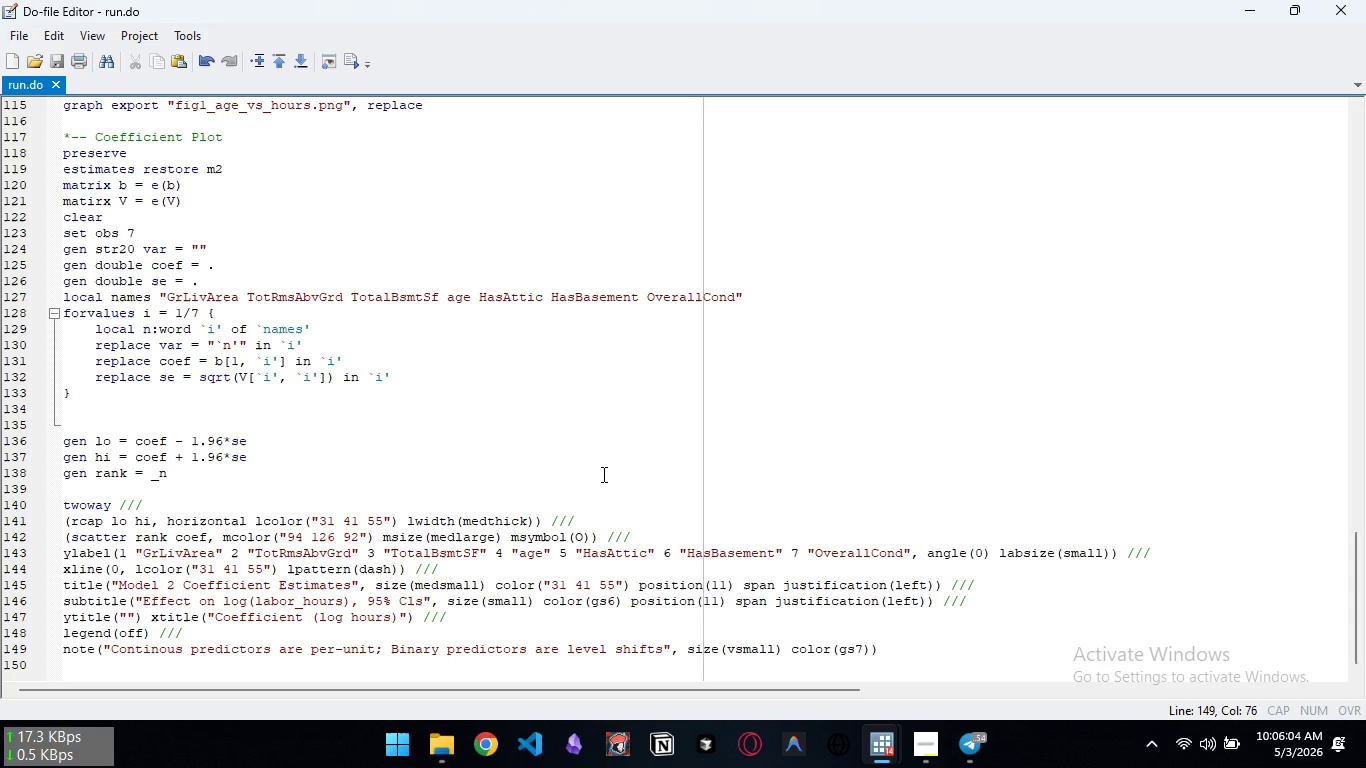 
key(Control+ControlLeft)
 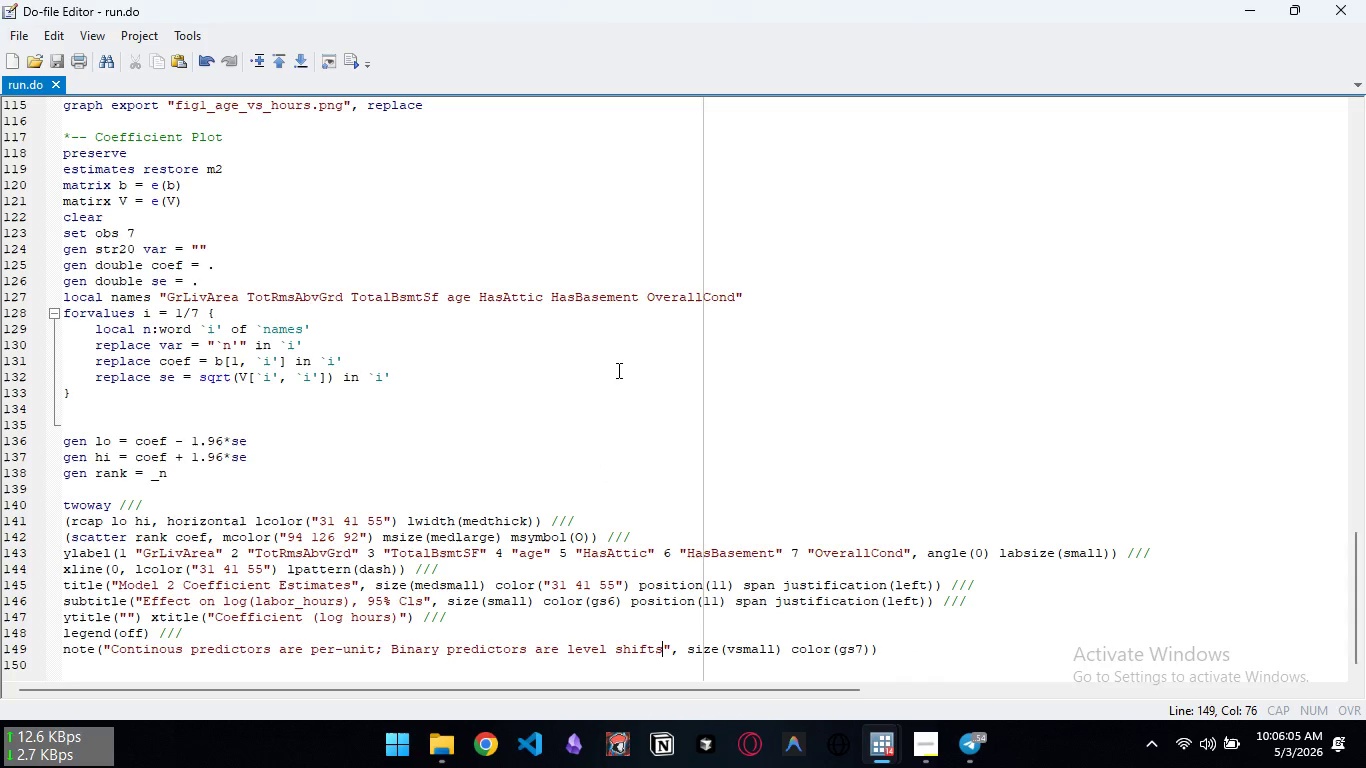 
key(Control+D)
 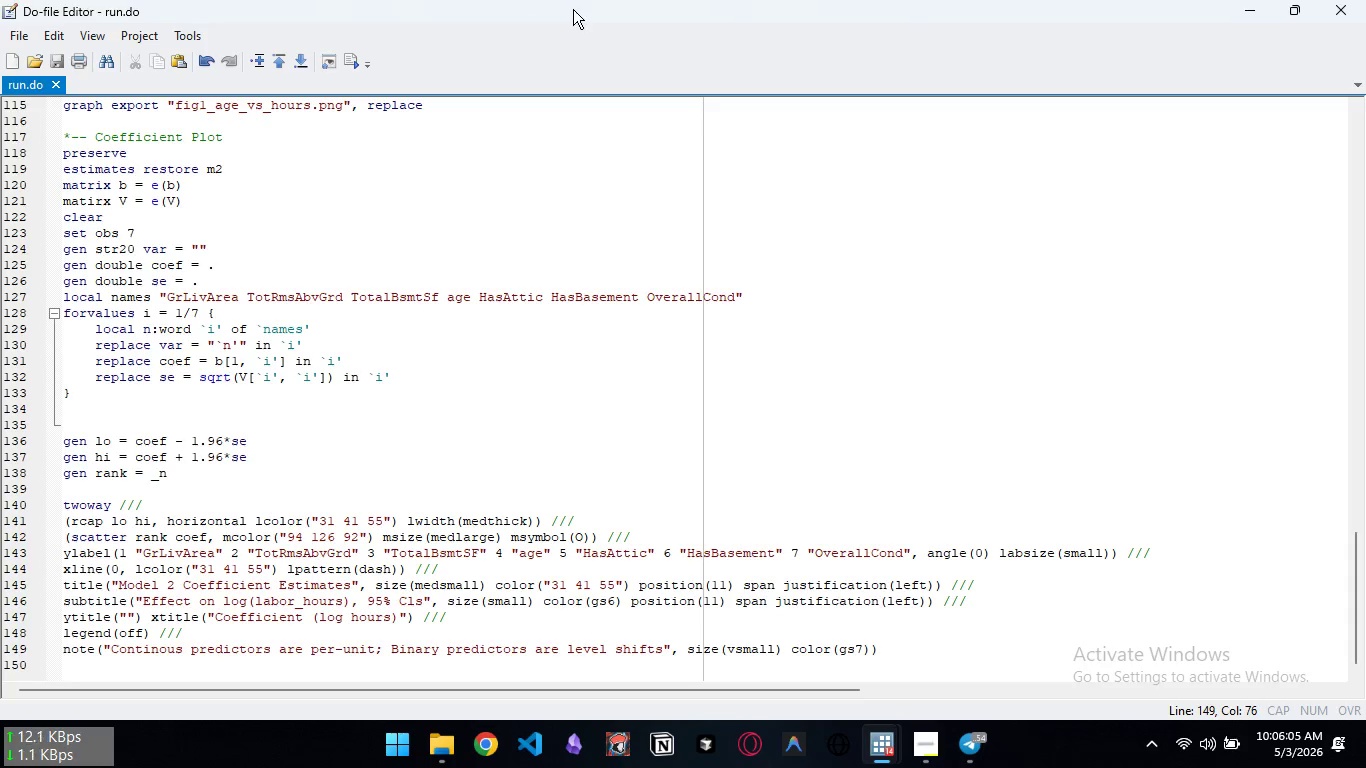 
left_click_drag(start_coordinate=[573, 9], to_coordinate=[887, 121])
 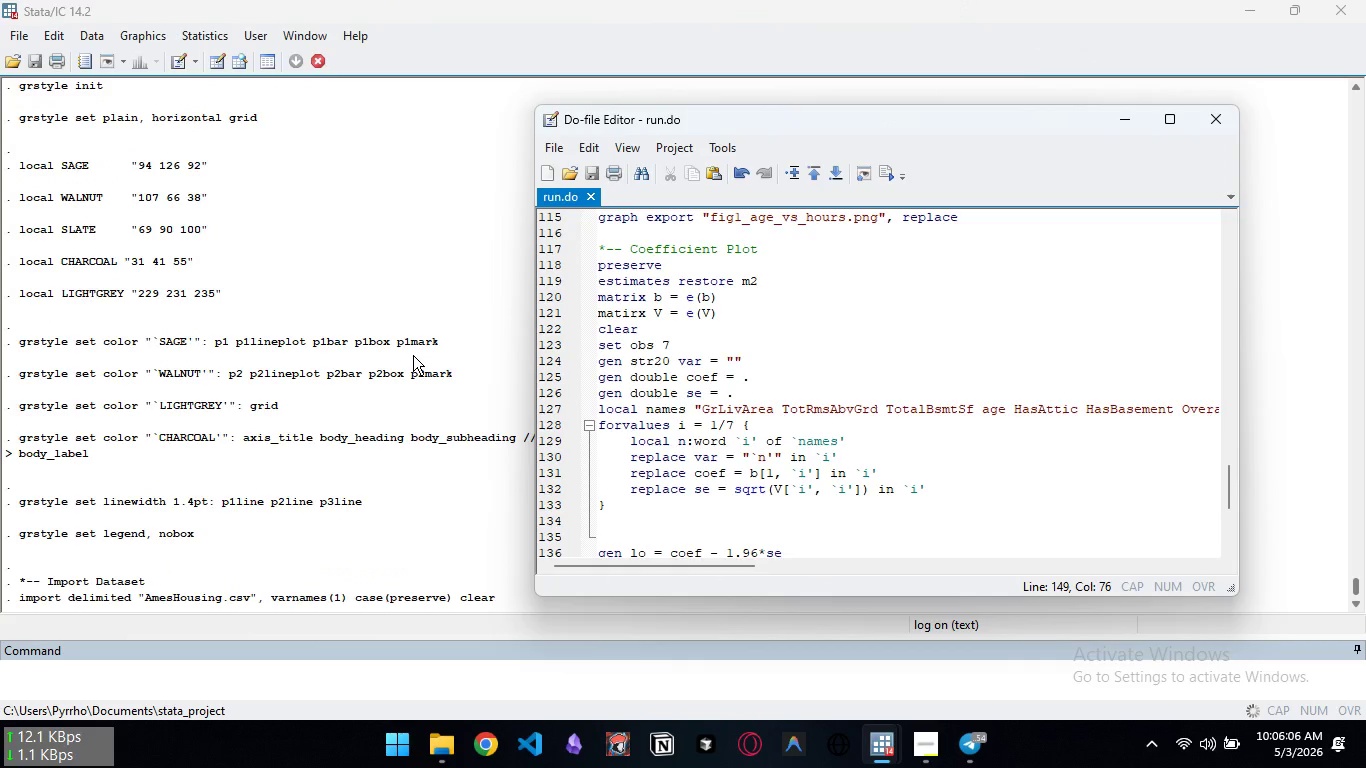 
scroll: coordinate [413, 355], scroll_direction: down, amount: 6.0
 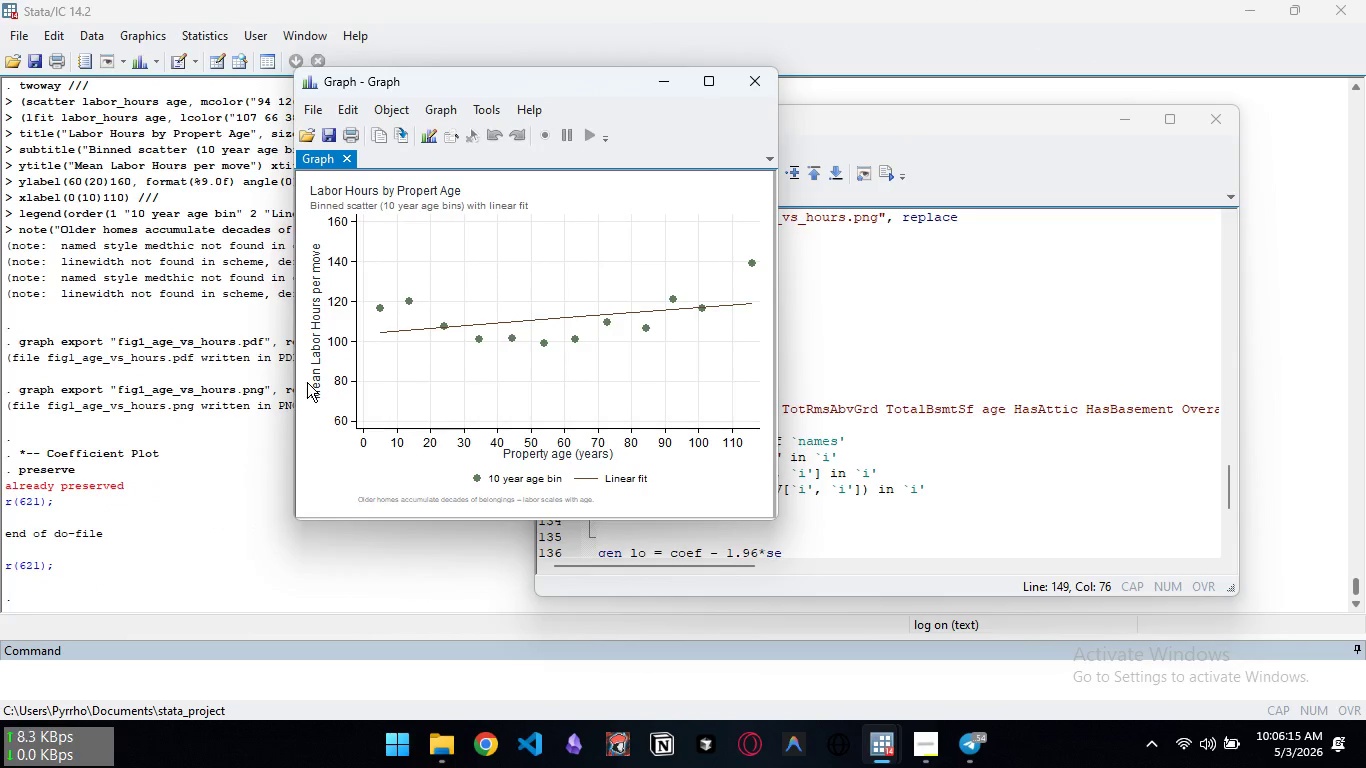 
wait(12.48)
 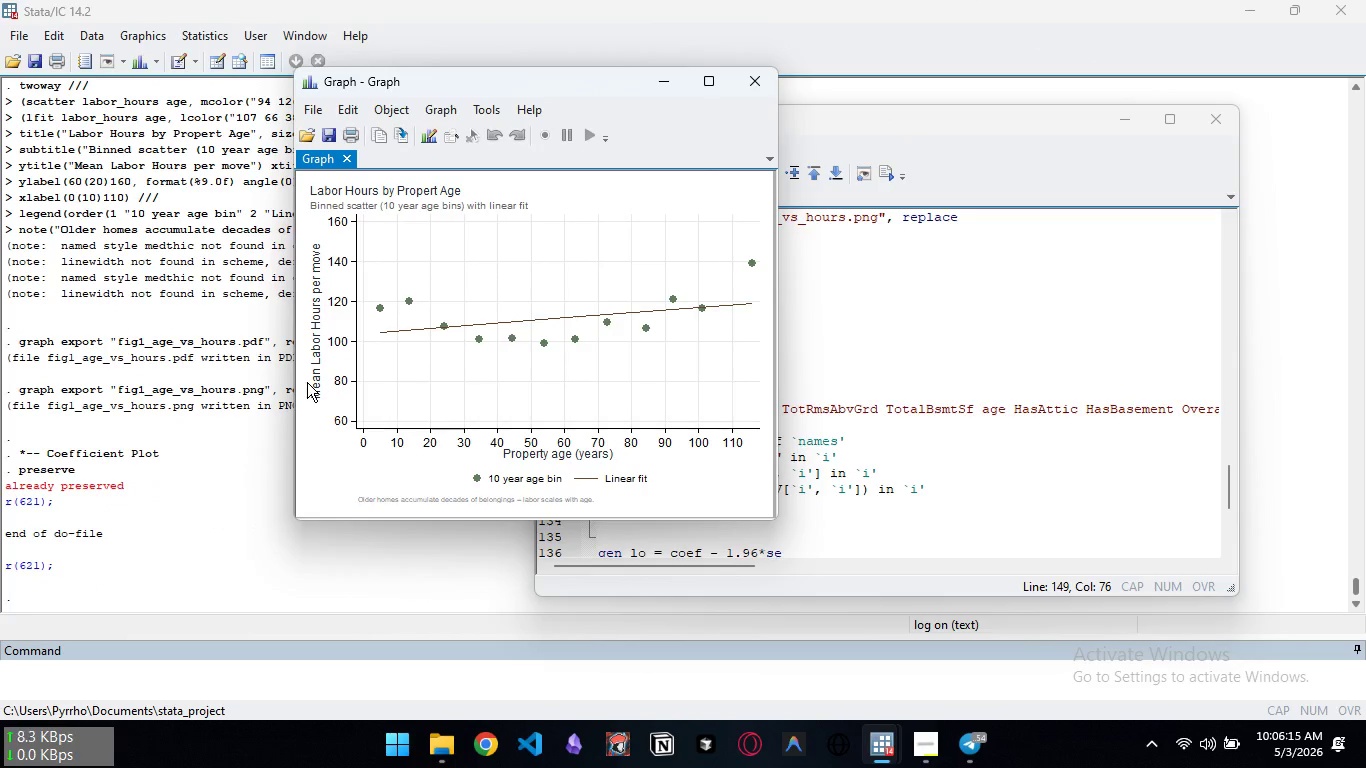 
left_click([920, 380])
 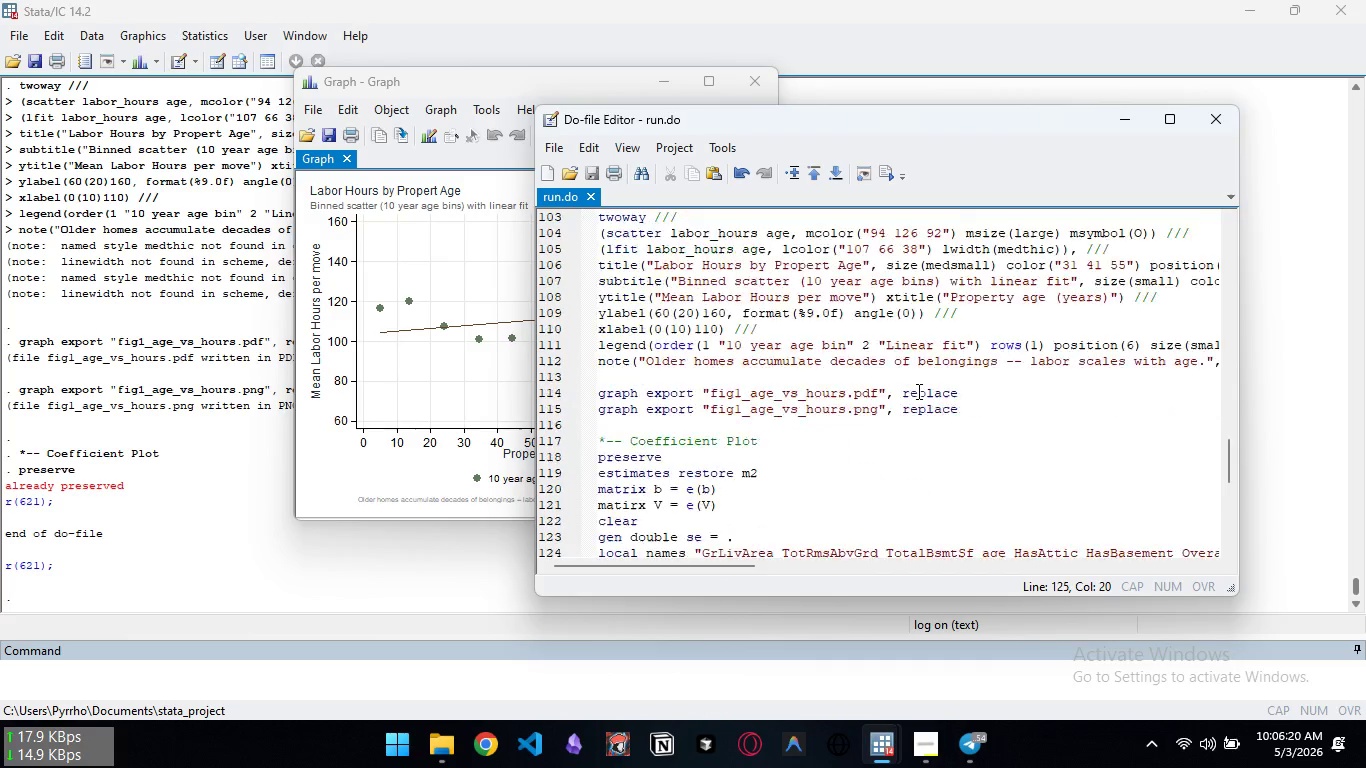 
scroll: coordinate [915, 395], scroll_direction: up, amount: 8.0
 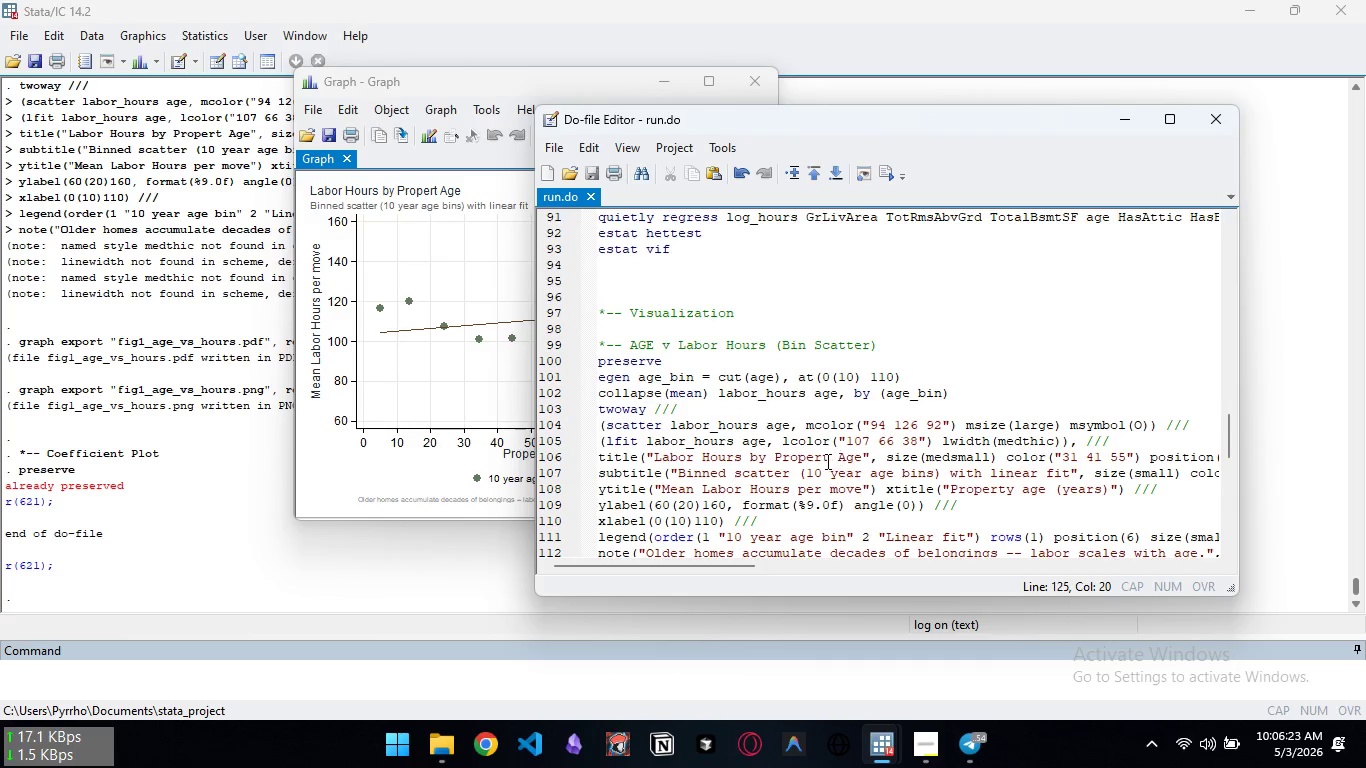 
left_click([826, 461])
 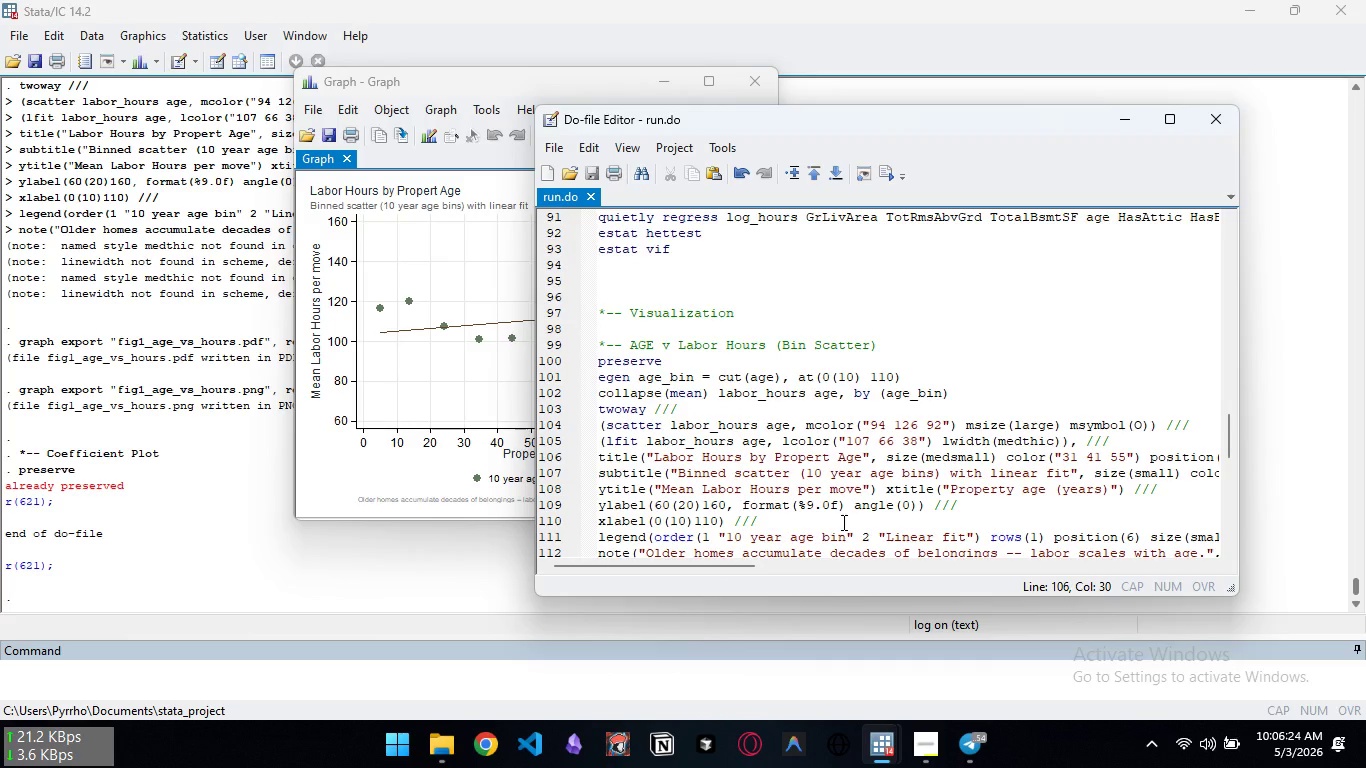 
key(Y)
 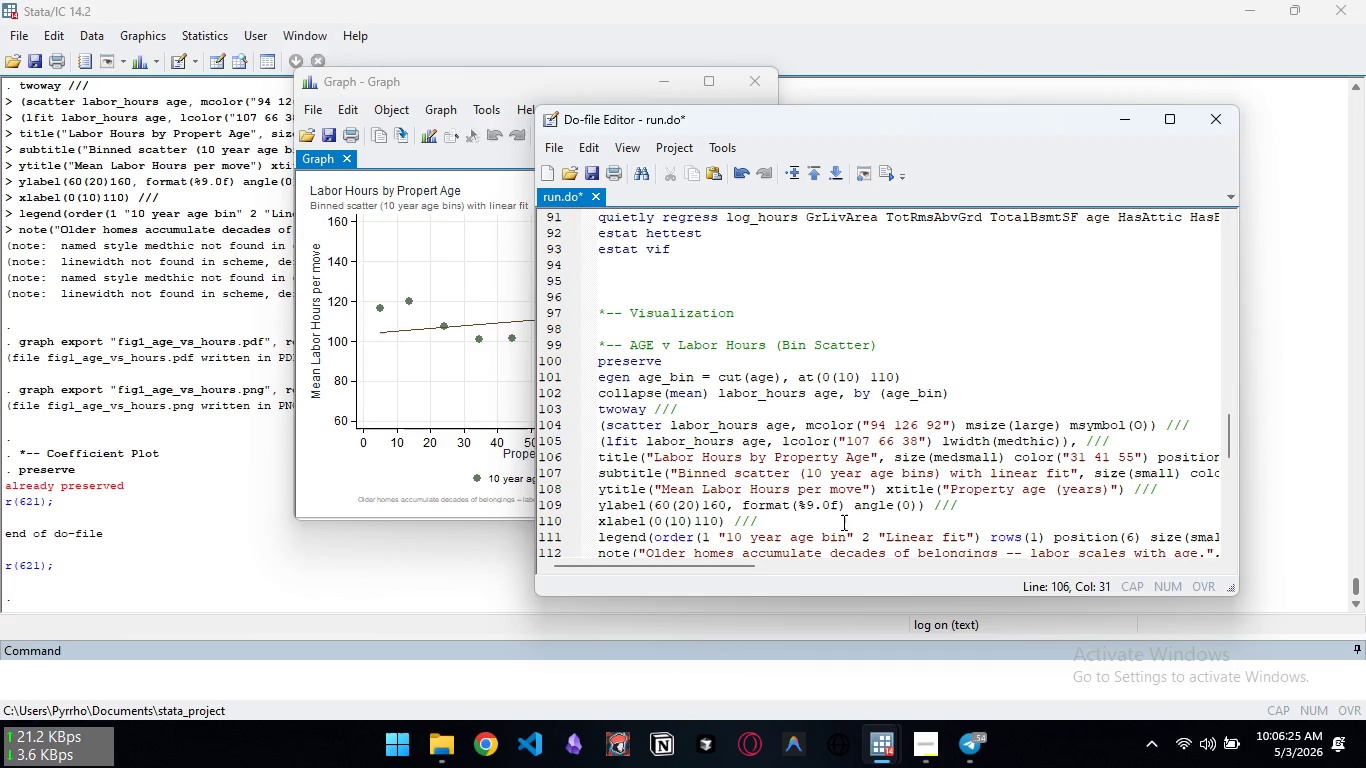 
key(Control+S)
 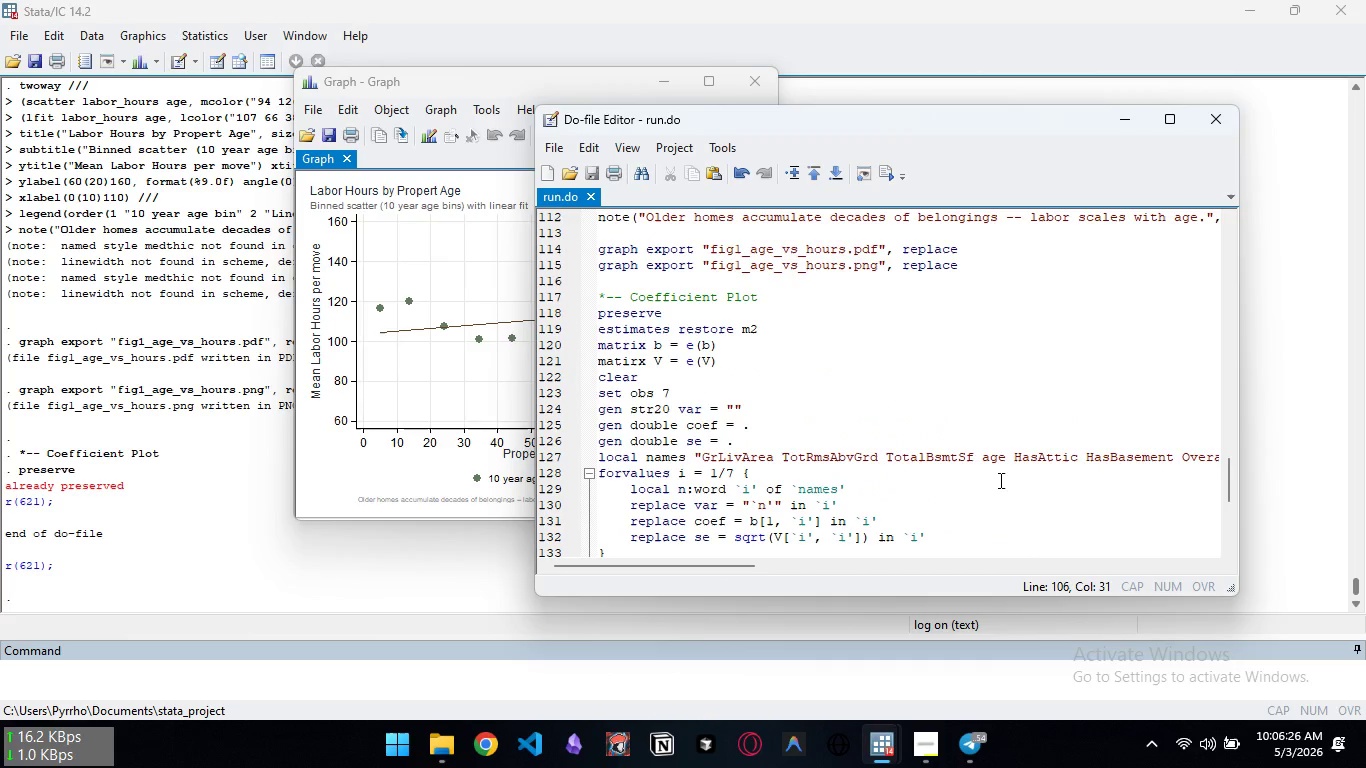 
scroll: coordinate [727, 456], scroll_direction: down, amount: 25.0
 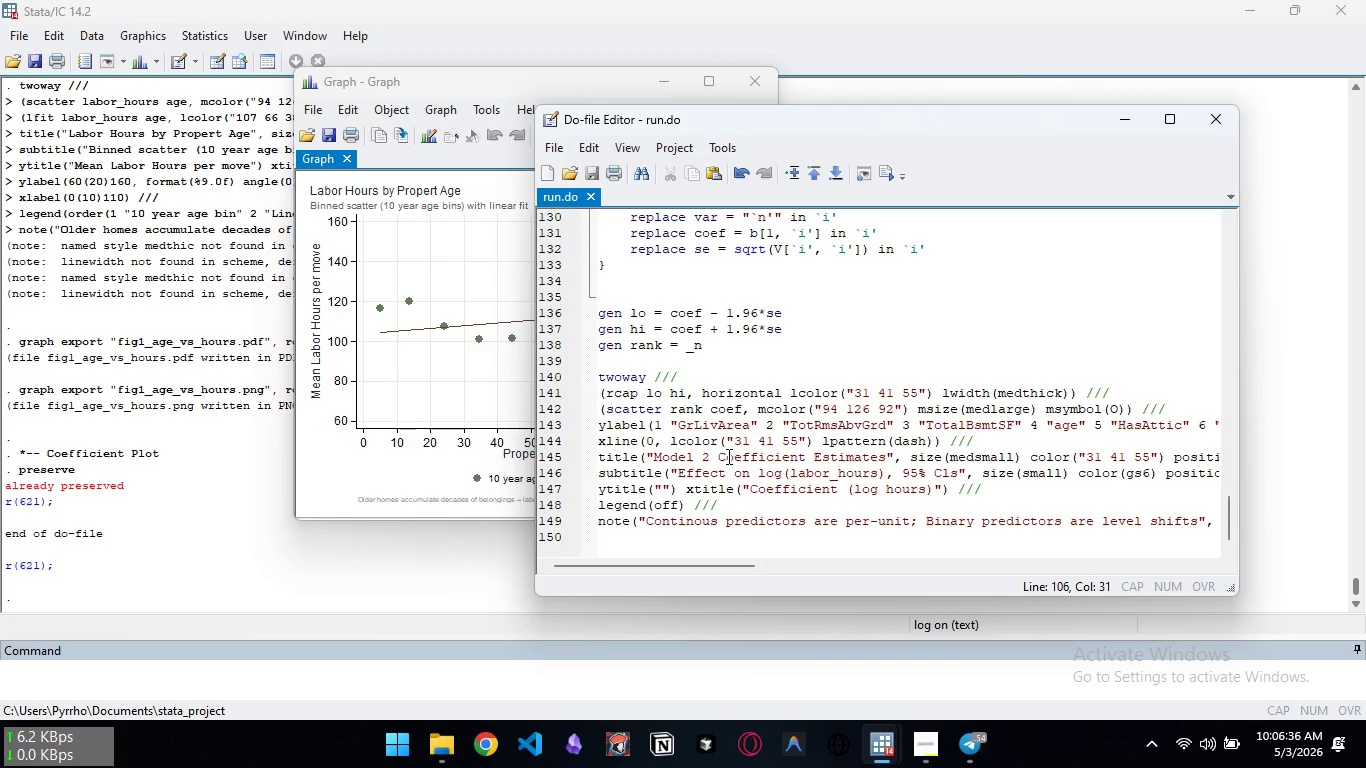 
wait(11.3)
 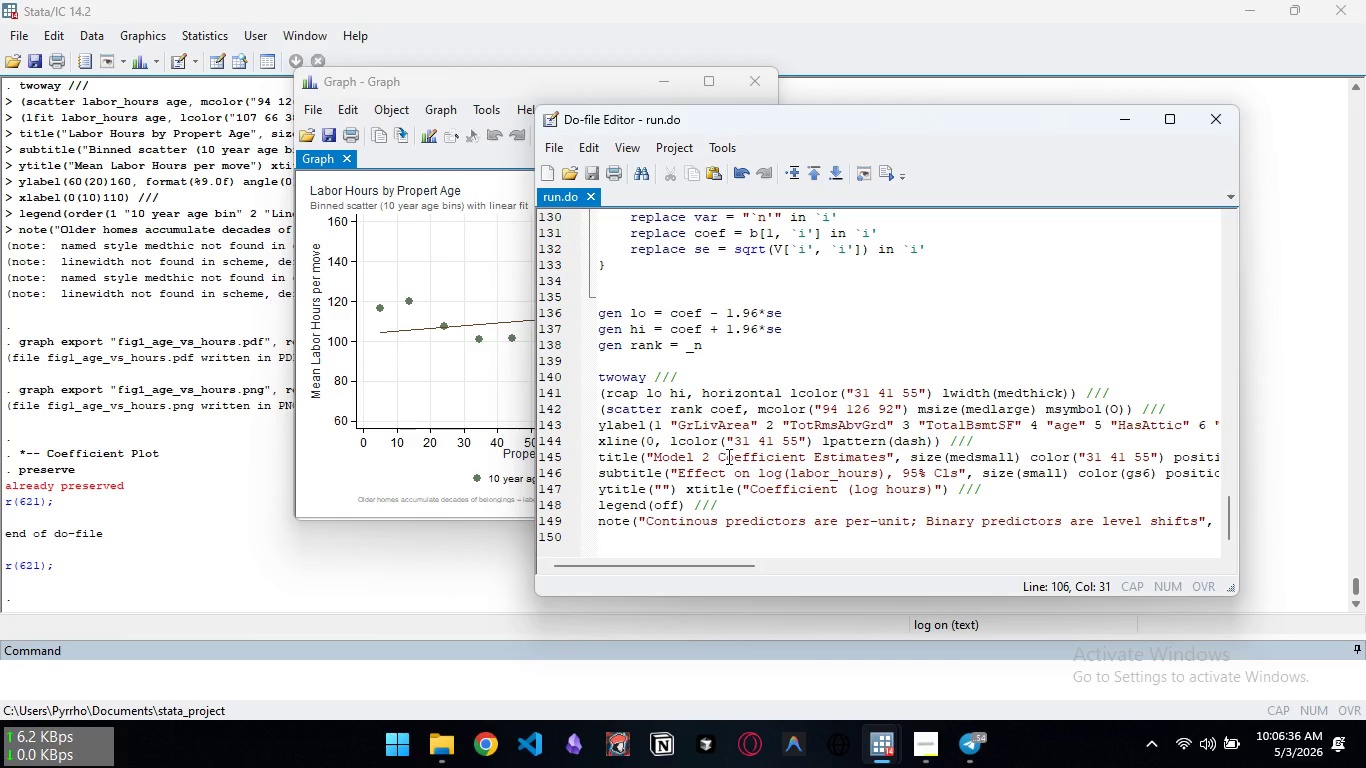 
scroll: coordinate [760, 408], scroll_direction: up, amount: 8.0
 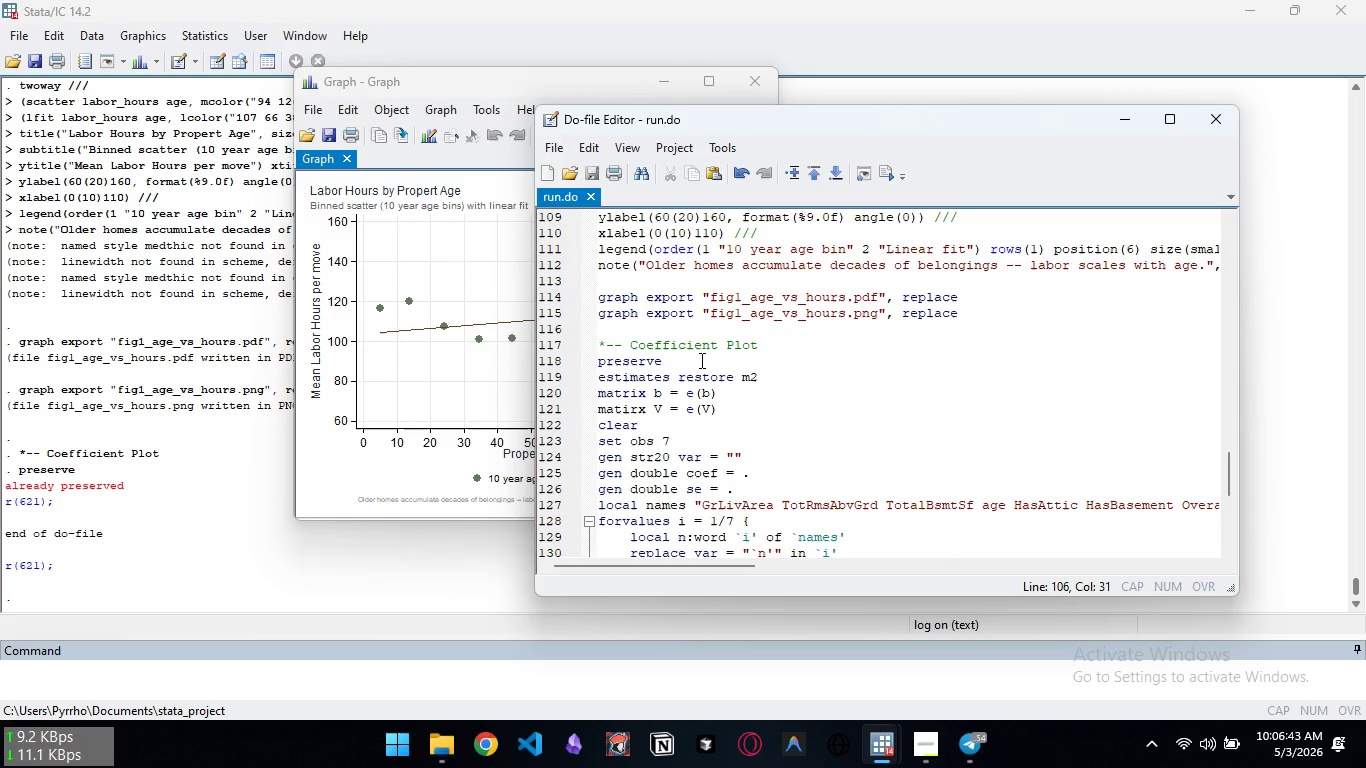 
left_click_drag(start_coordinate=[699, 360], to_coordinate=[602, 359])
 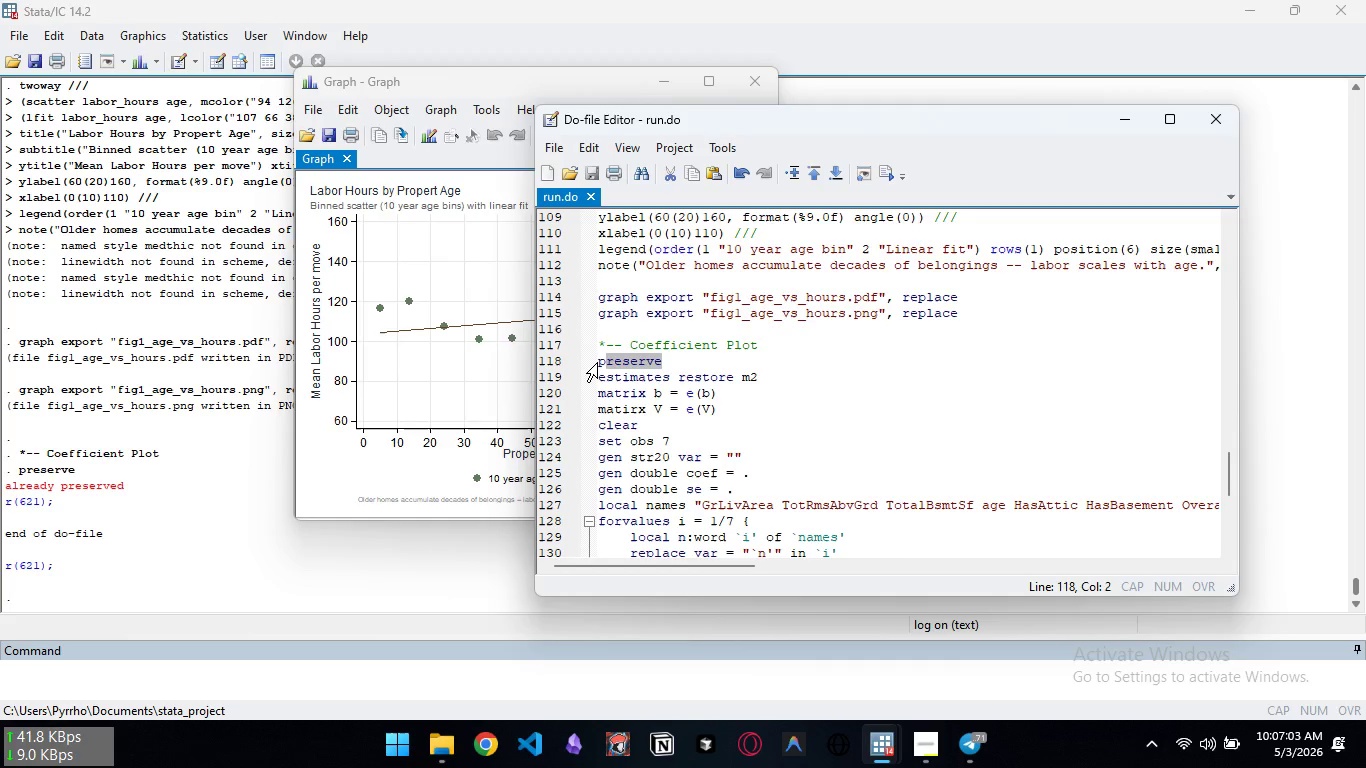 
wait(24.39)
 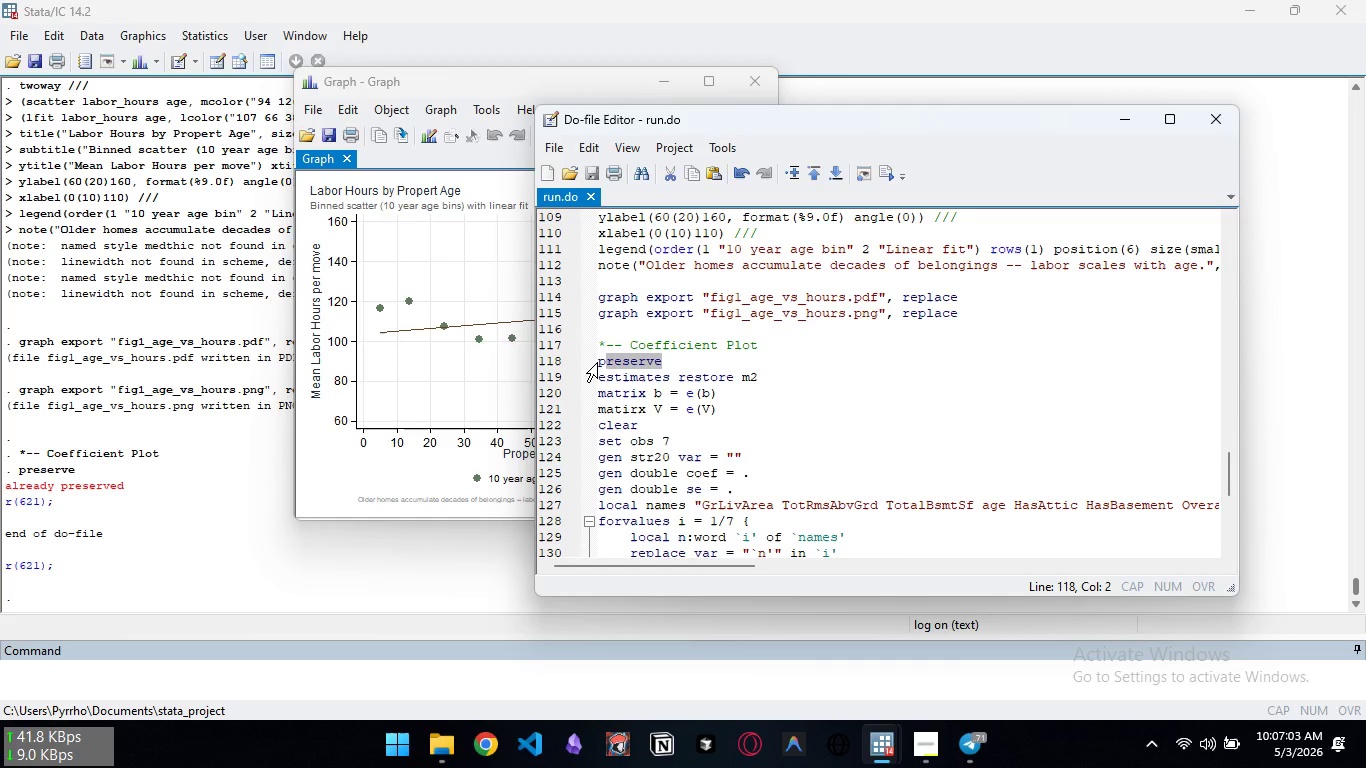 
key(Backspace)
 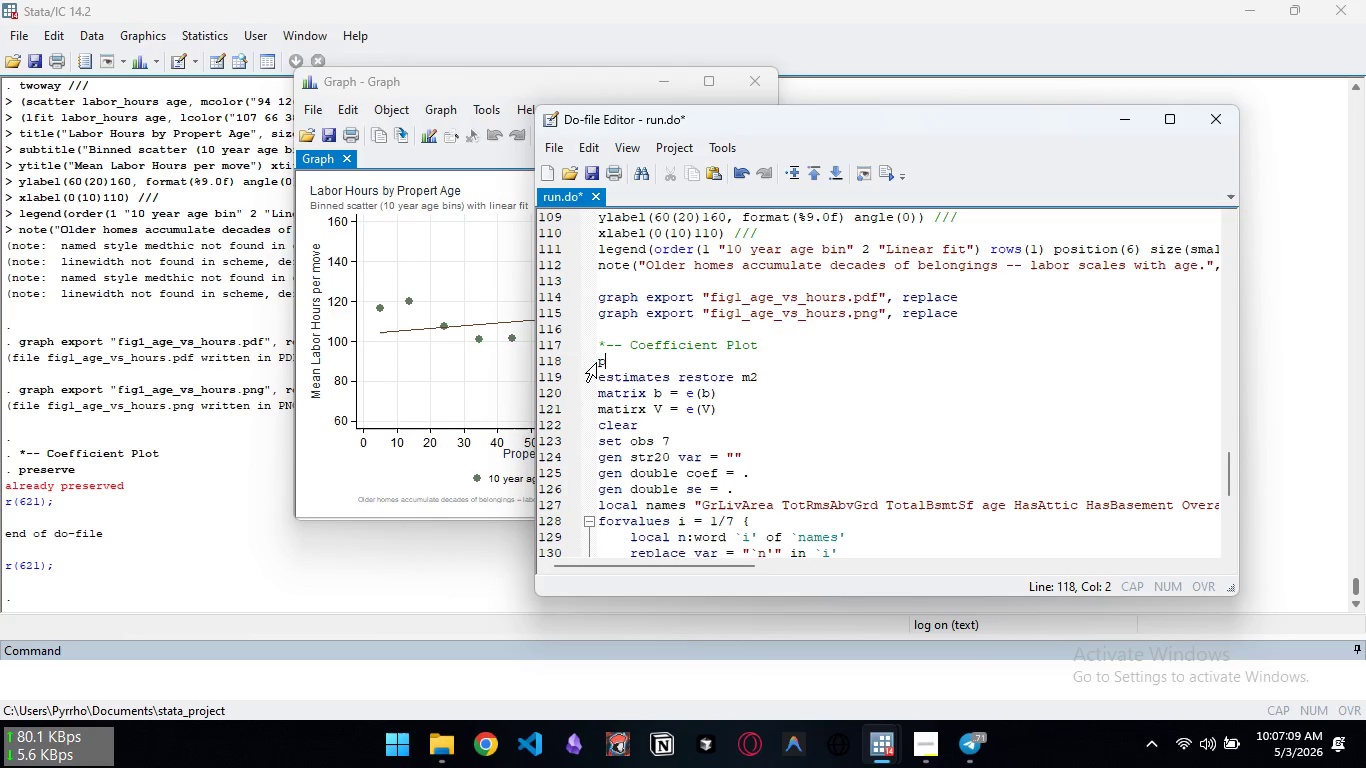 
key(Backspace)
 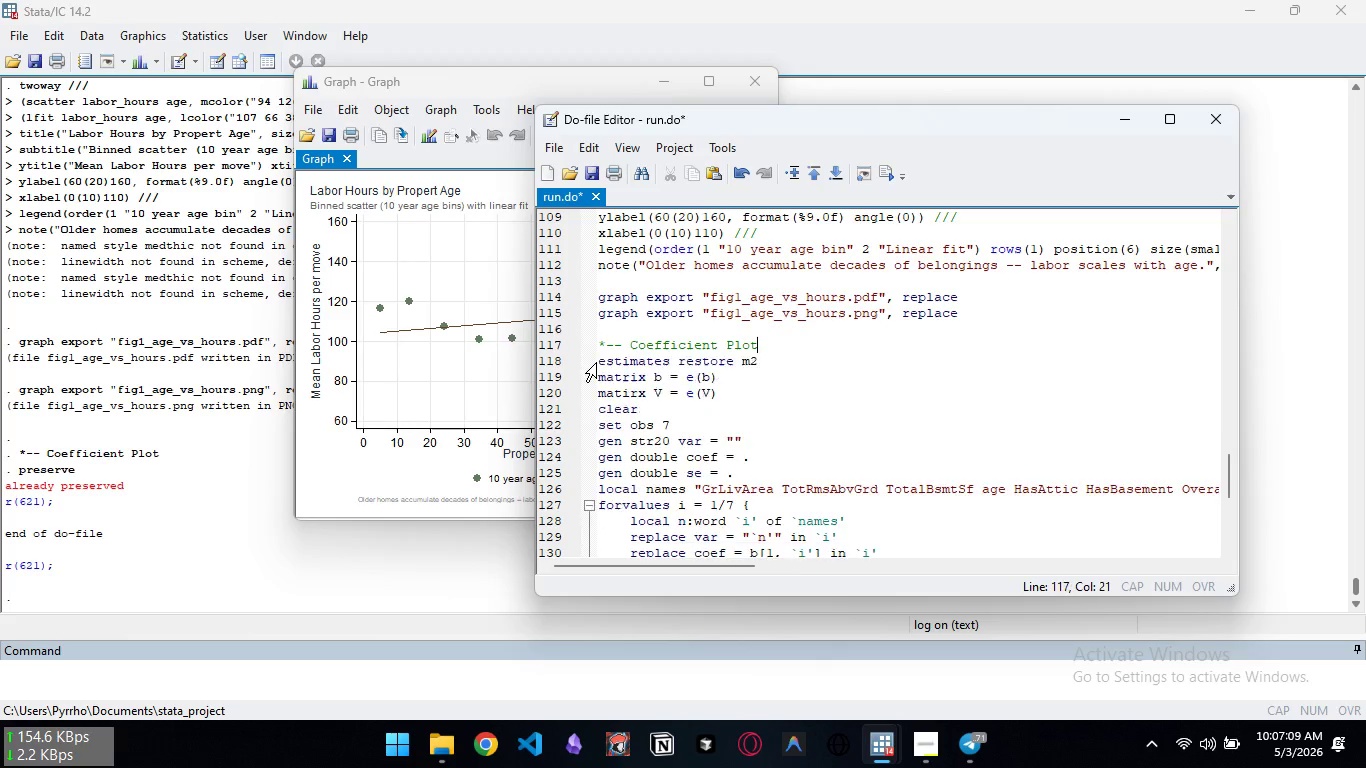 
key(Backspace)
 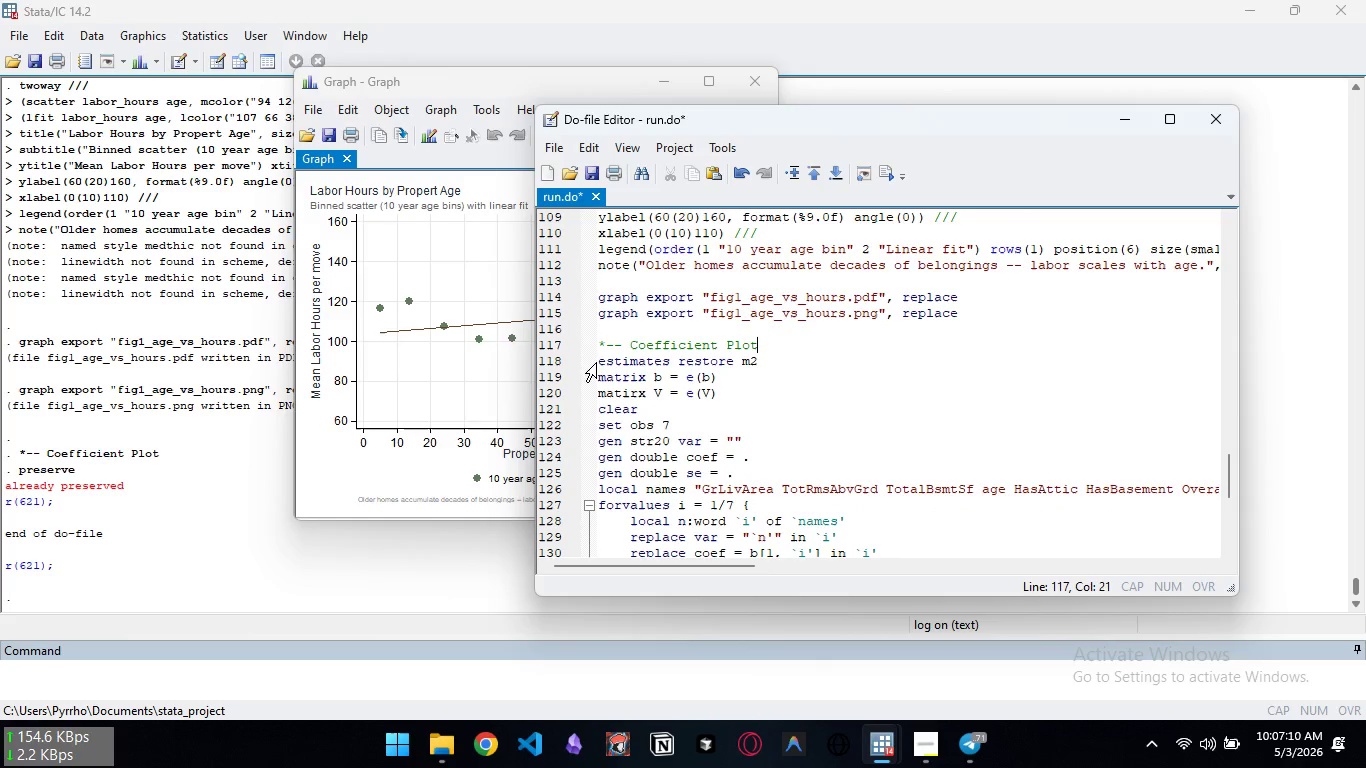 
key(Control+ControlLeft)
 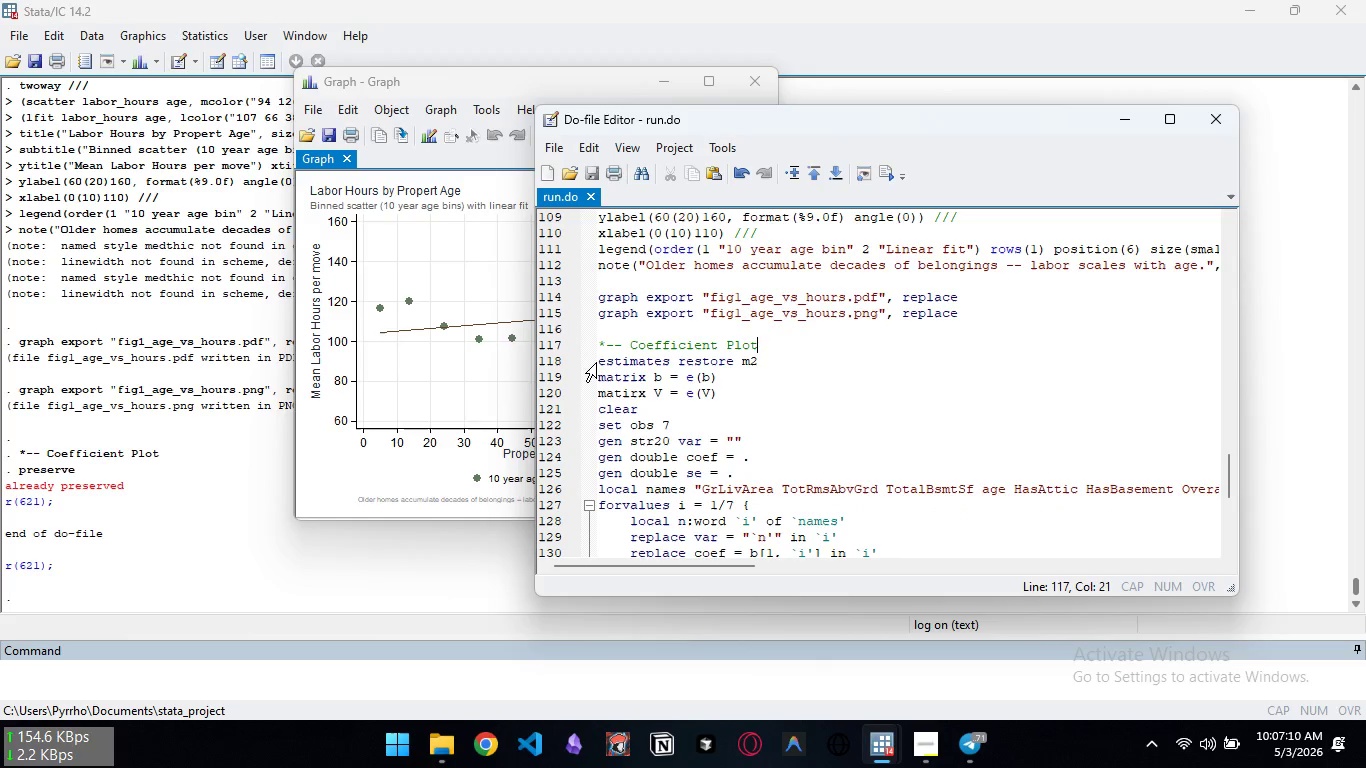 
key(Control+S)
 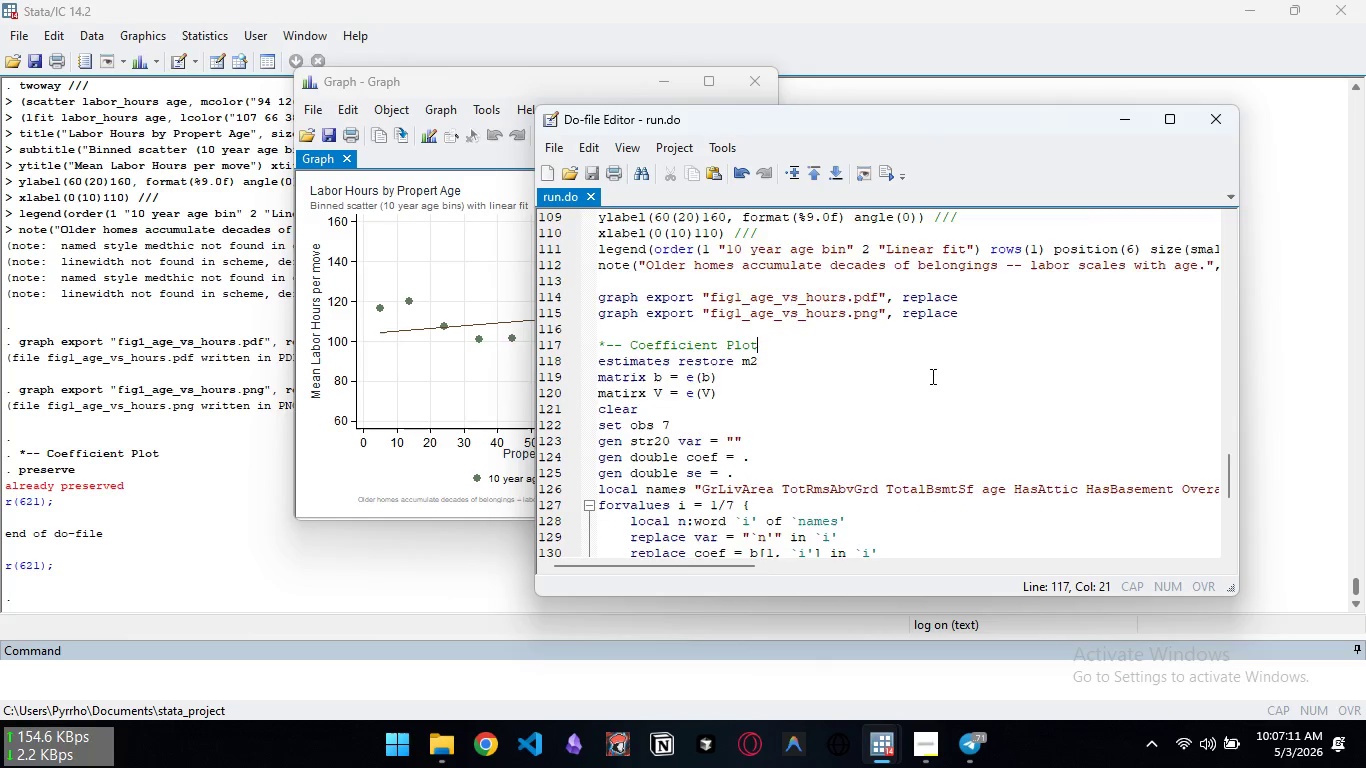 
scroll: coordinate [929, 376], scroll_direction: up, amount: 1.0
 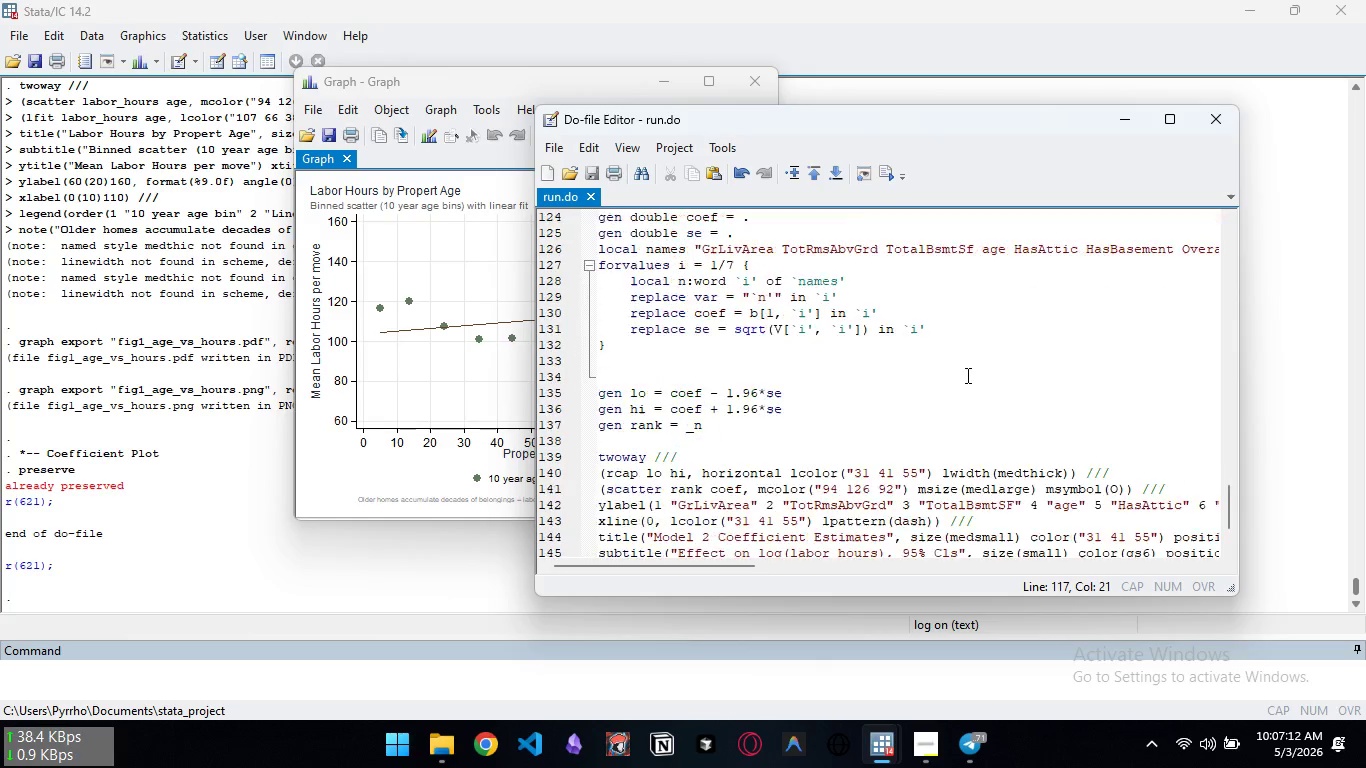 
scroll: coordinate [965, 375], scroll_direction: down, amount: 20.0
 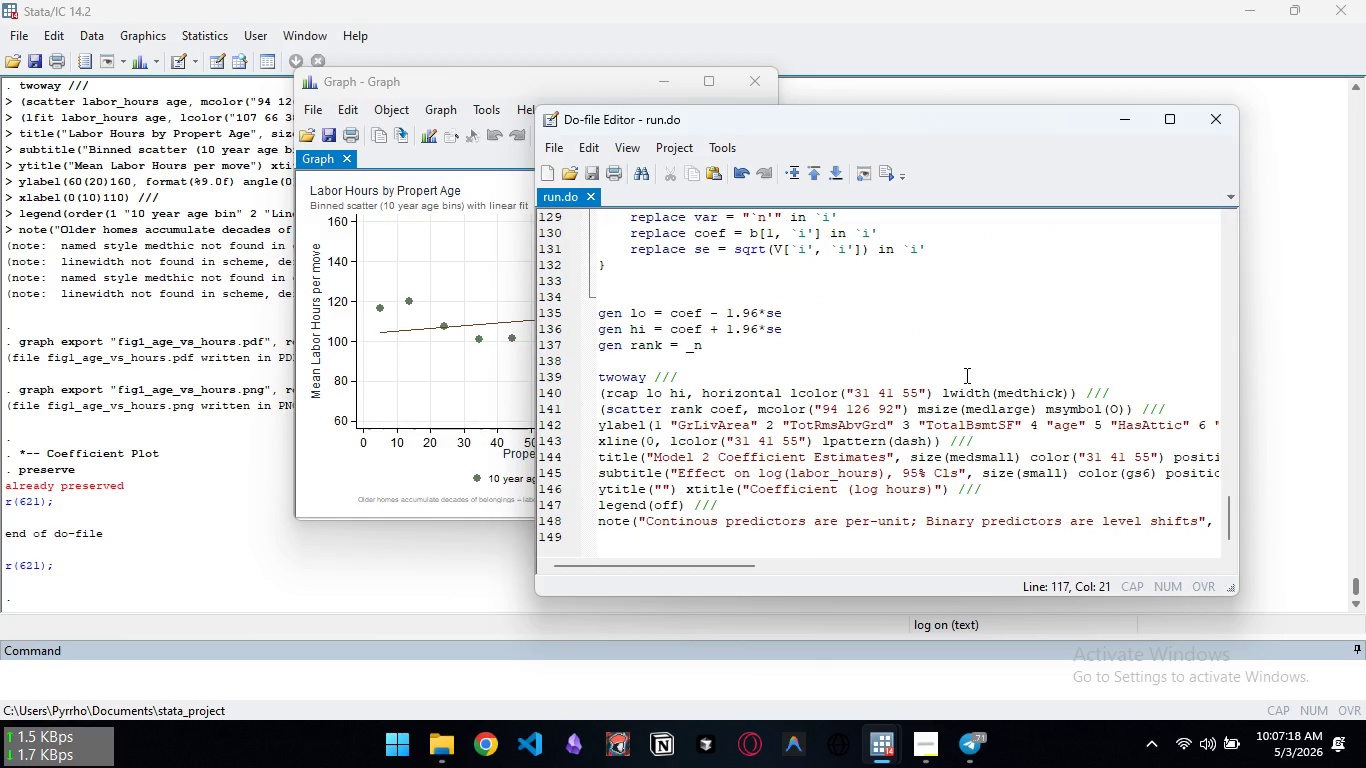 
wait(6.02)
 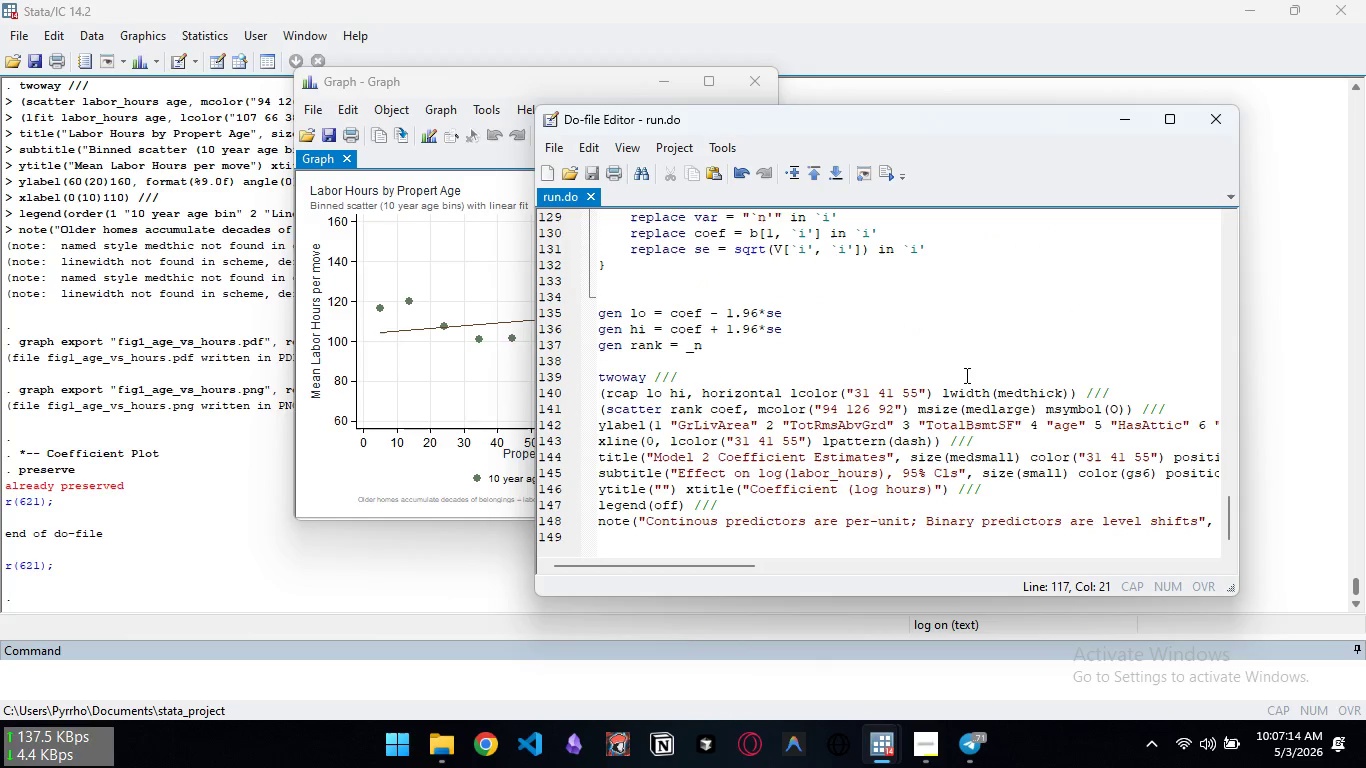 
scroll: coordinate [800, 375], scroll_direction: down, amount: 2.0
 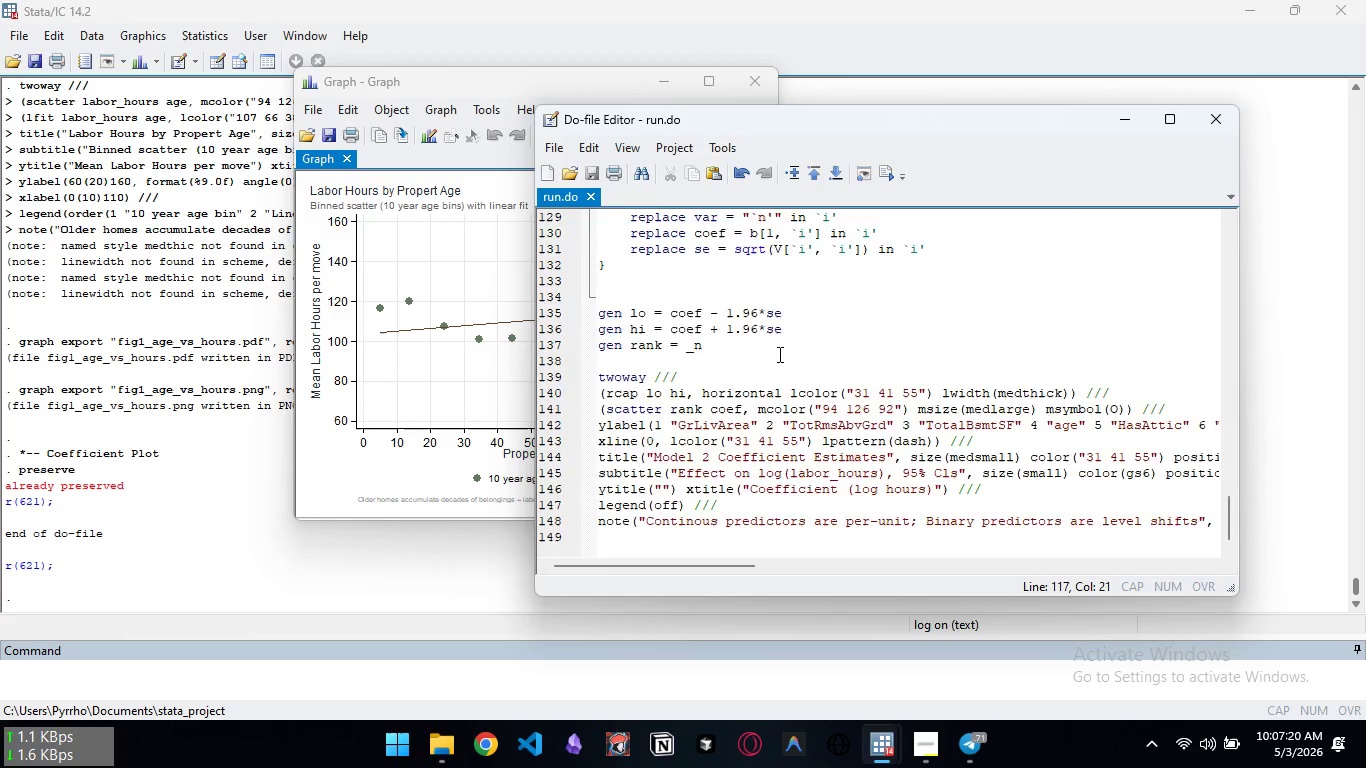 
scroll: coordinate [739, 339], scroll_direction: up, amount: 7.0
 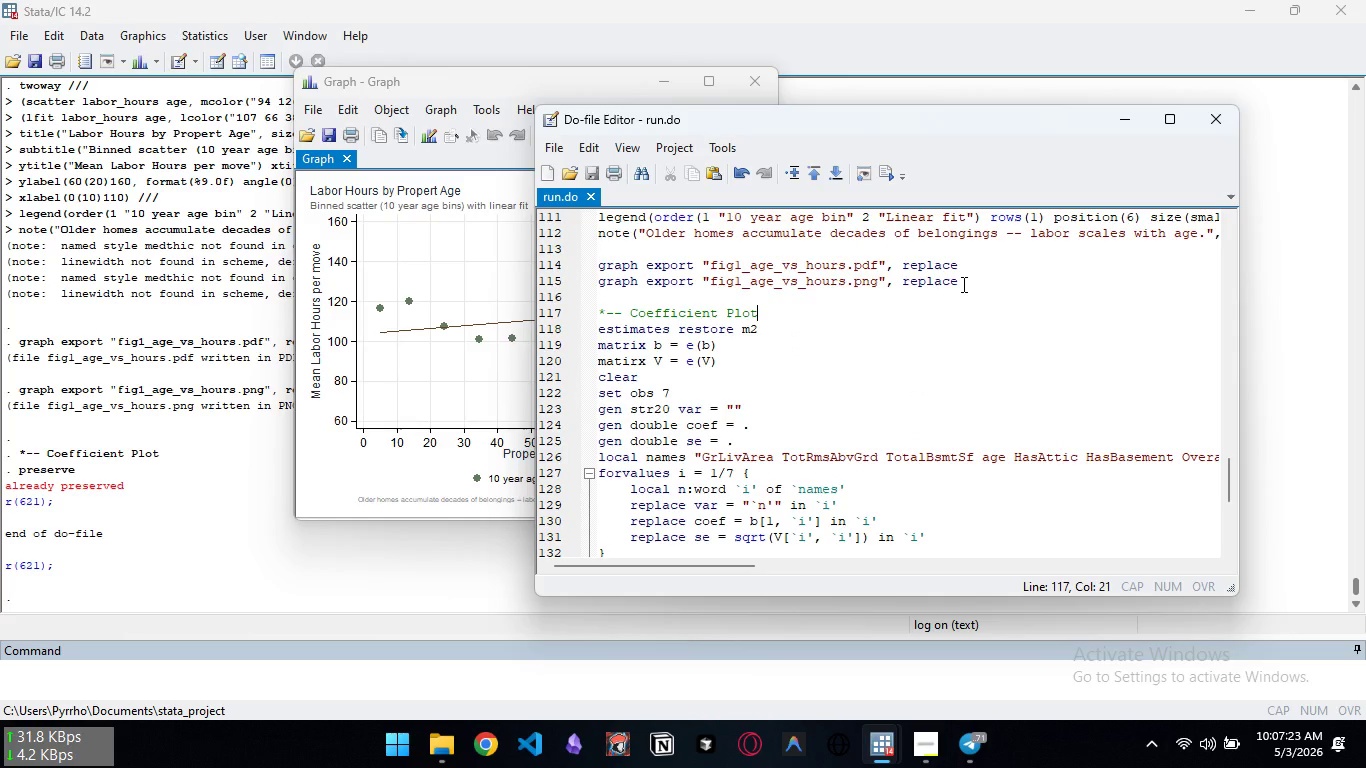 
left_click_drag(start_coordinate=[962, 283], to_coordinate=[592, 261])
 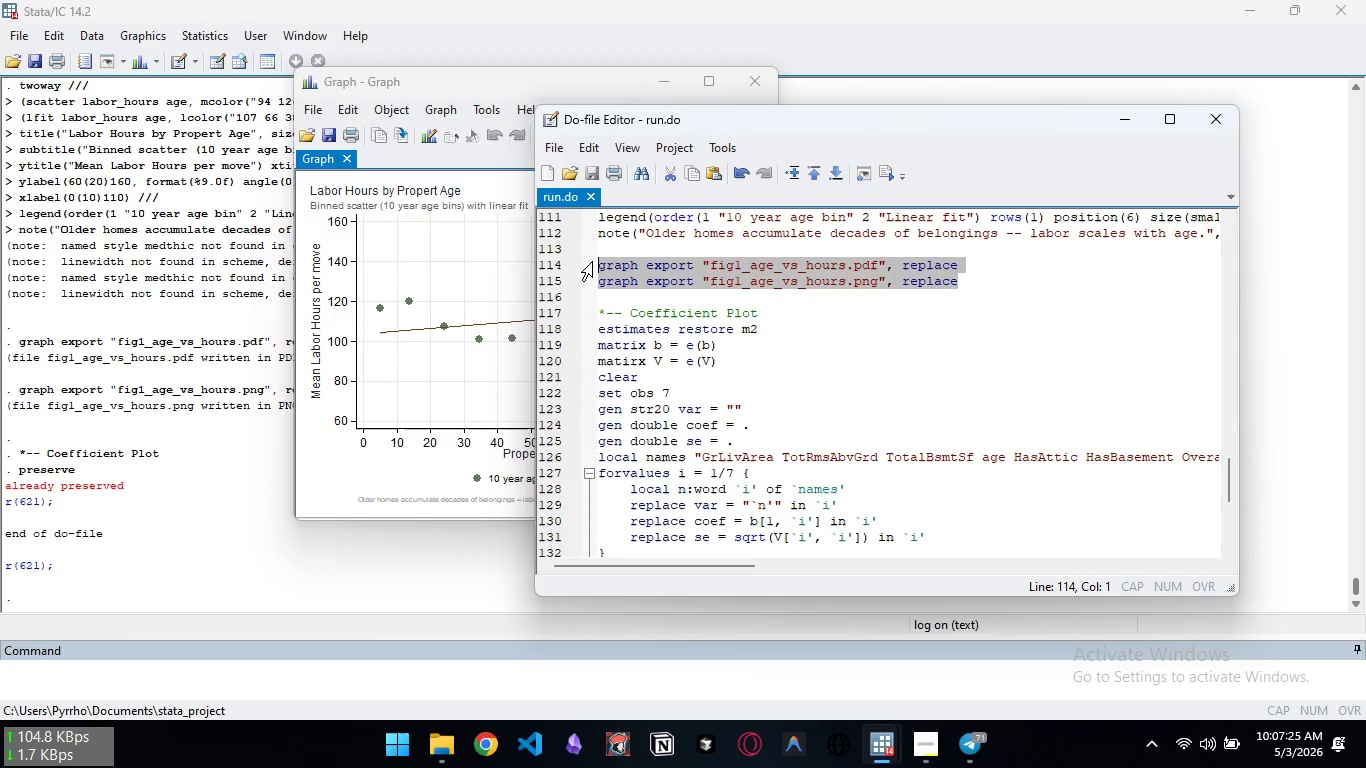 
key(Control+ControlLeft)
 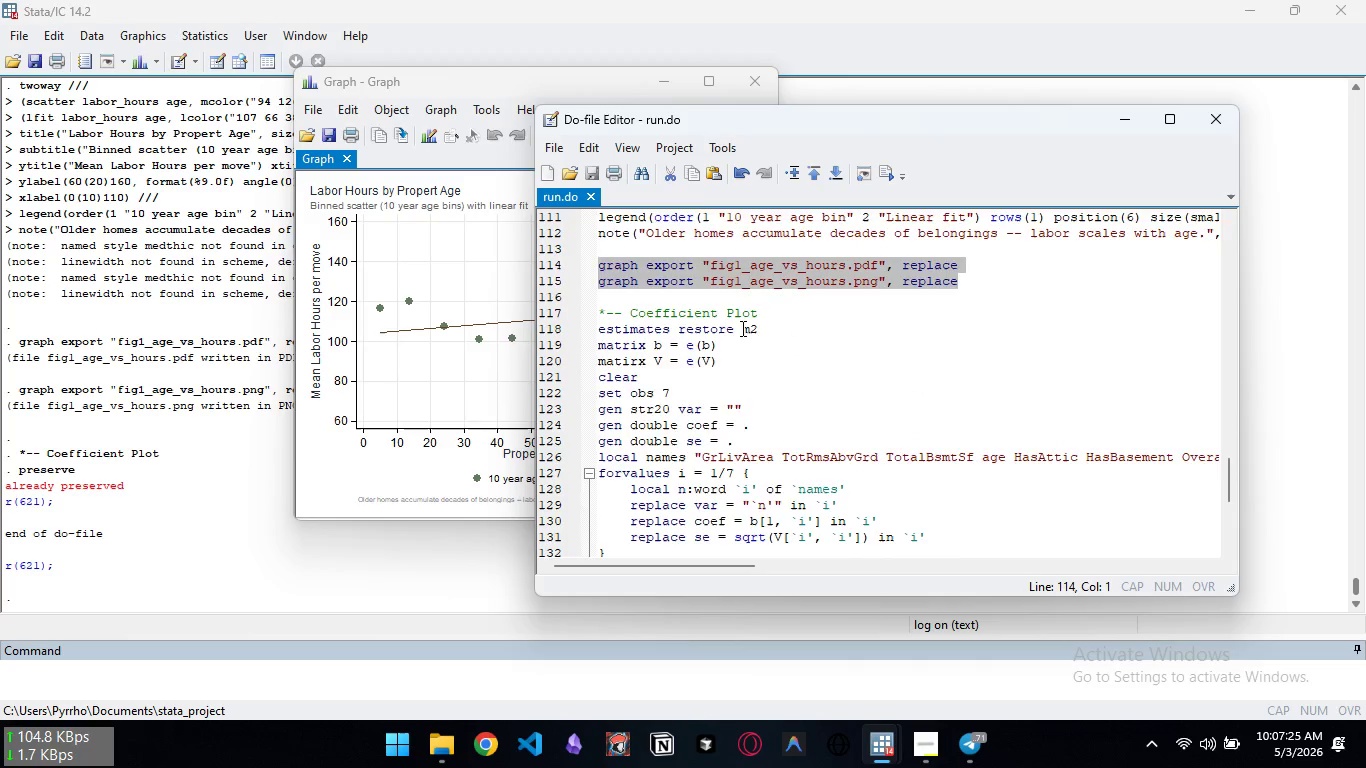 
key(Control+C)
 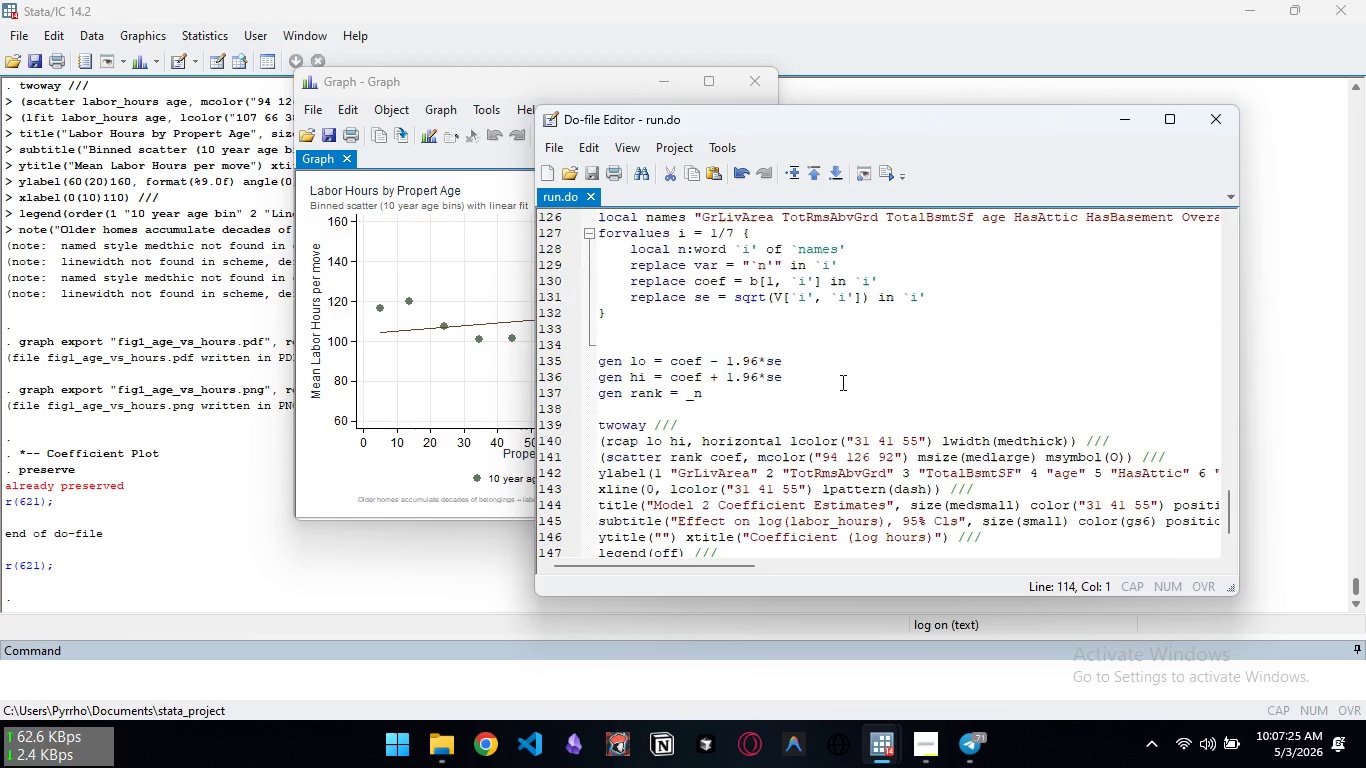 
scroll: coordinate [835, 412], scroll_direction: down, amount: 16.0
 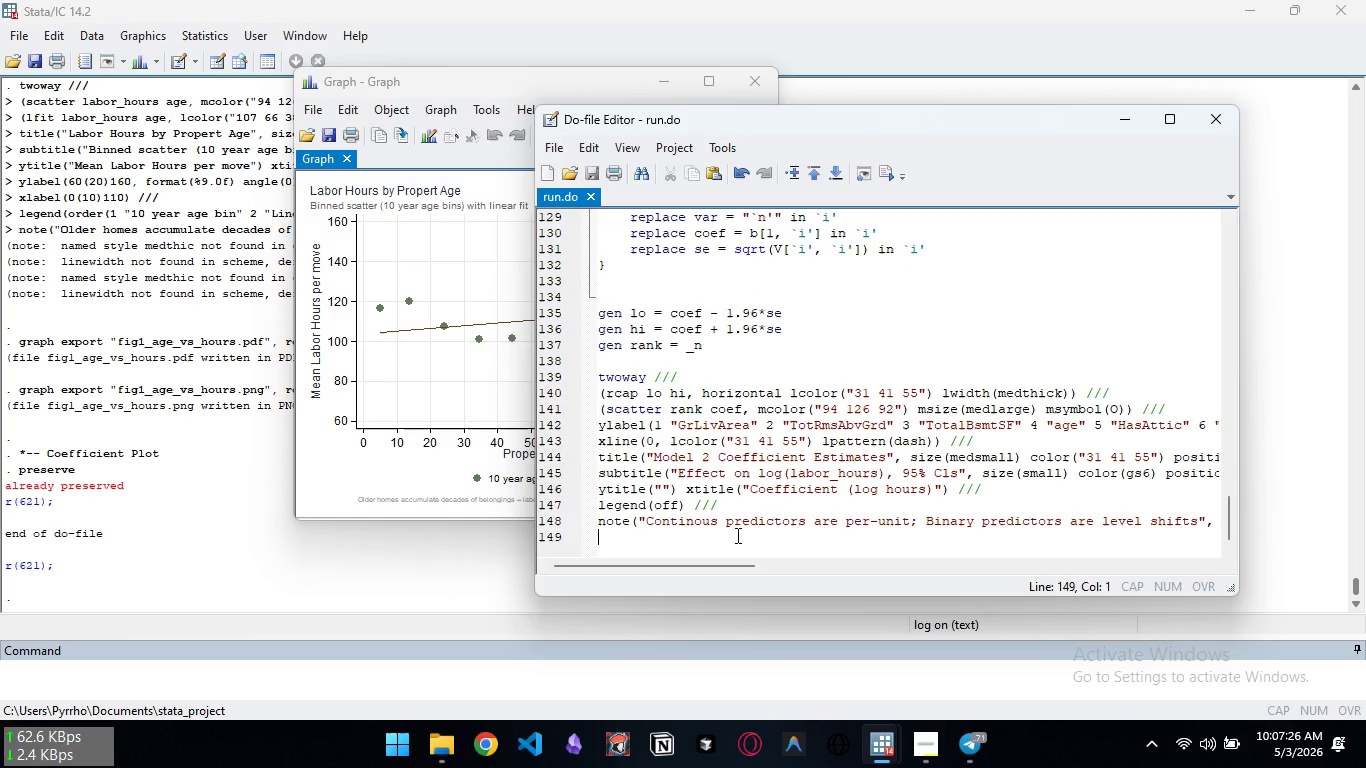 
left_click([736, 535])
 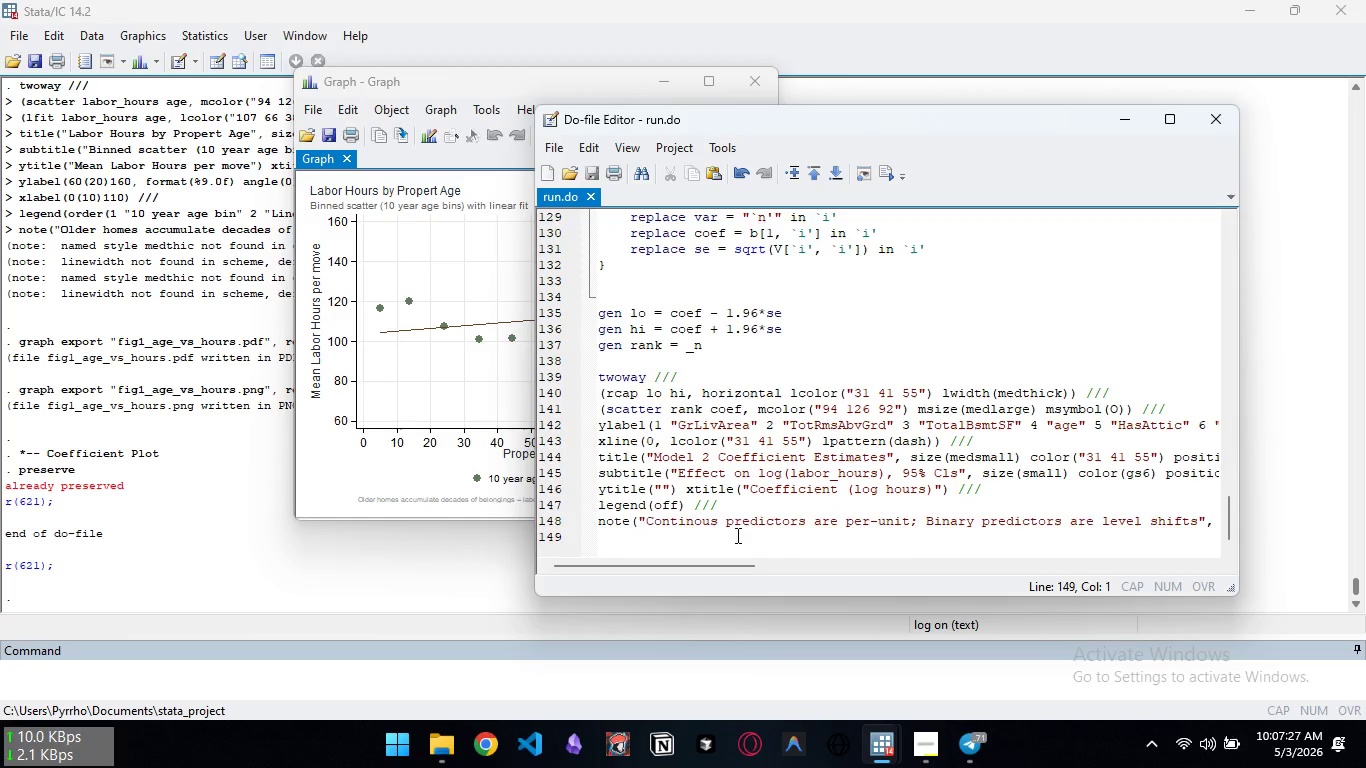 
key(Enter)
 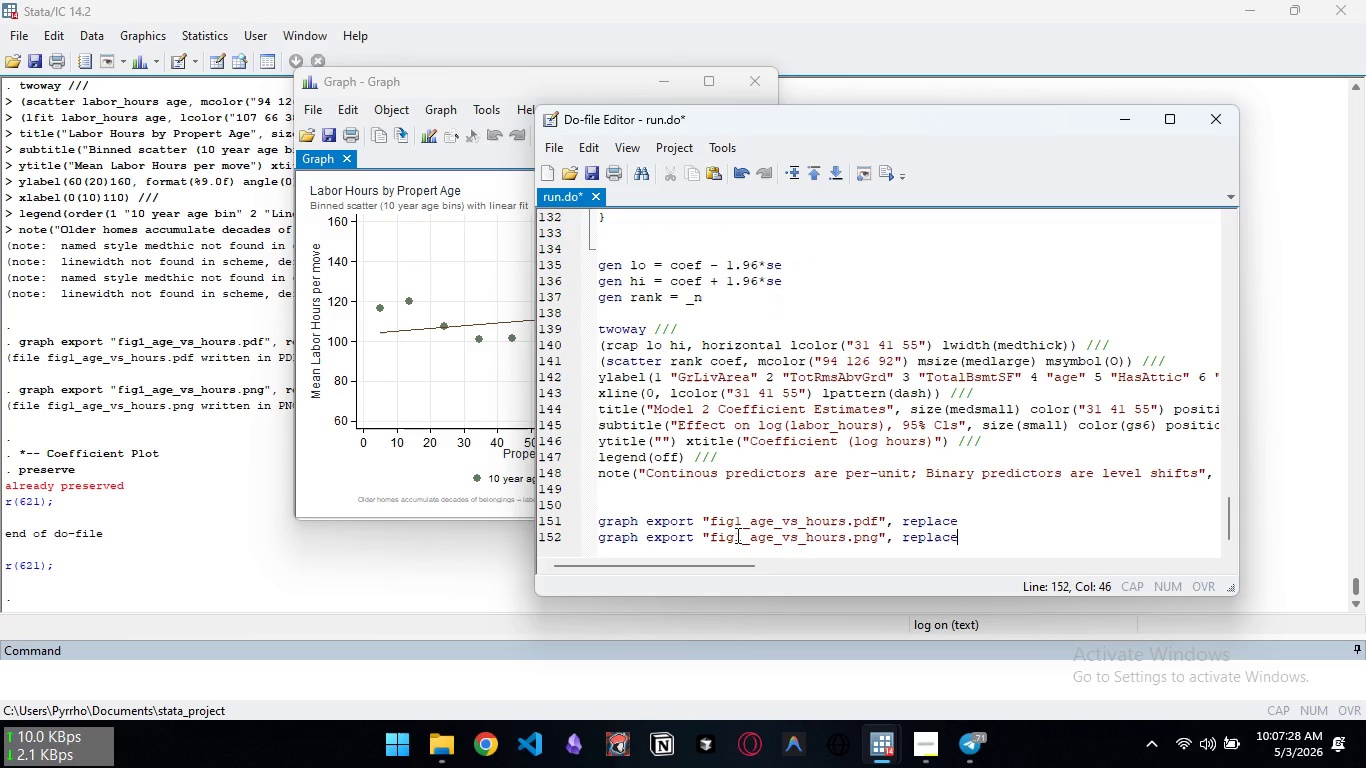 
key(Enter)
 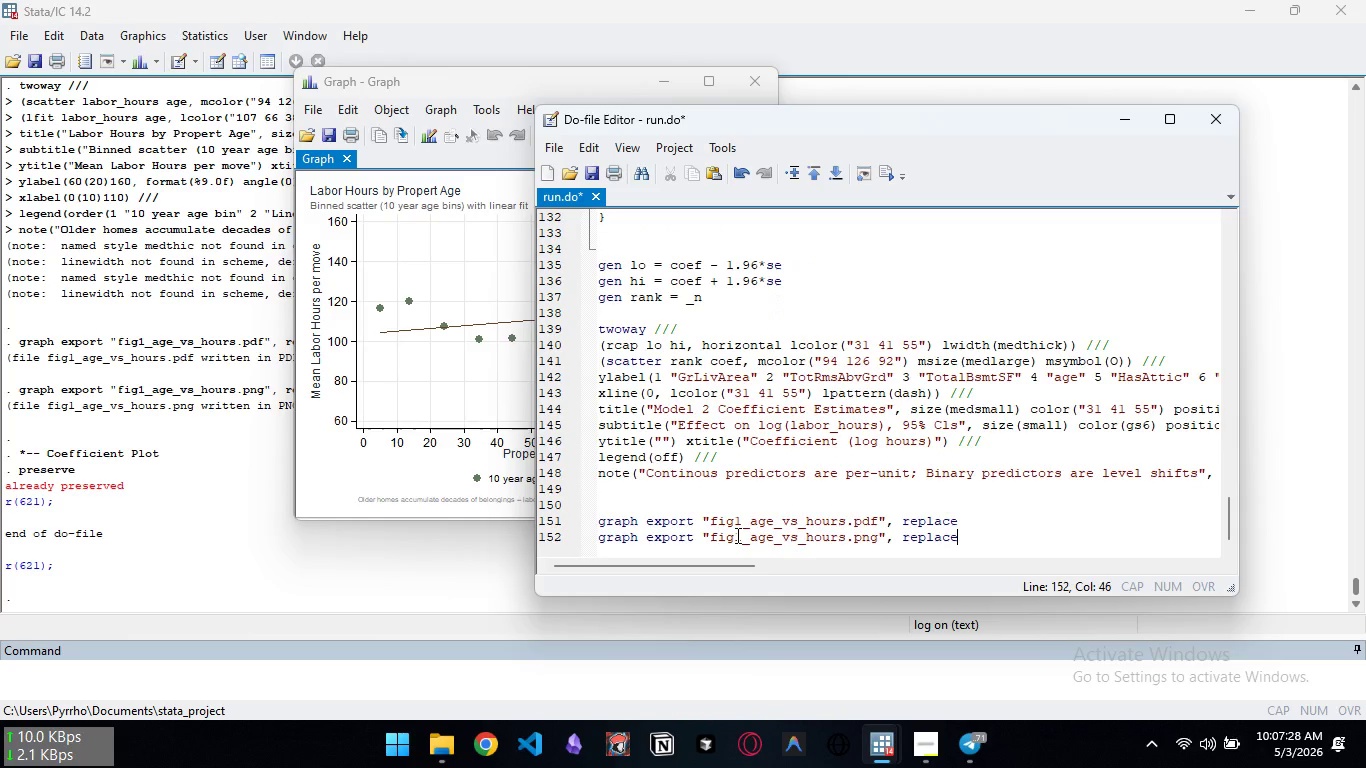 
key(Control+ControlLeft)
 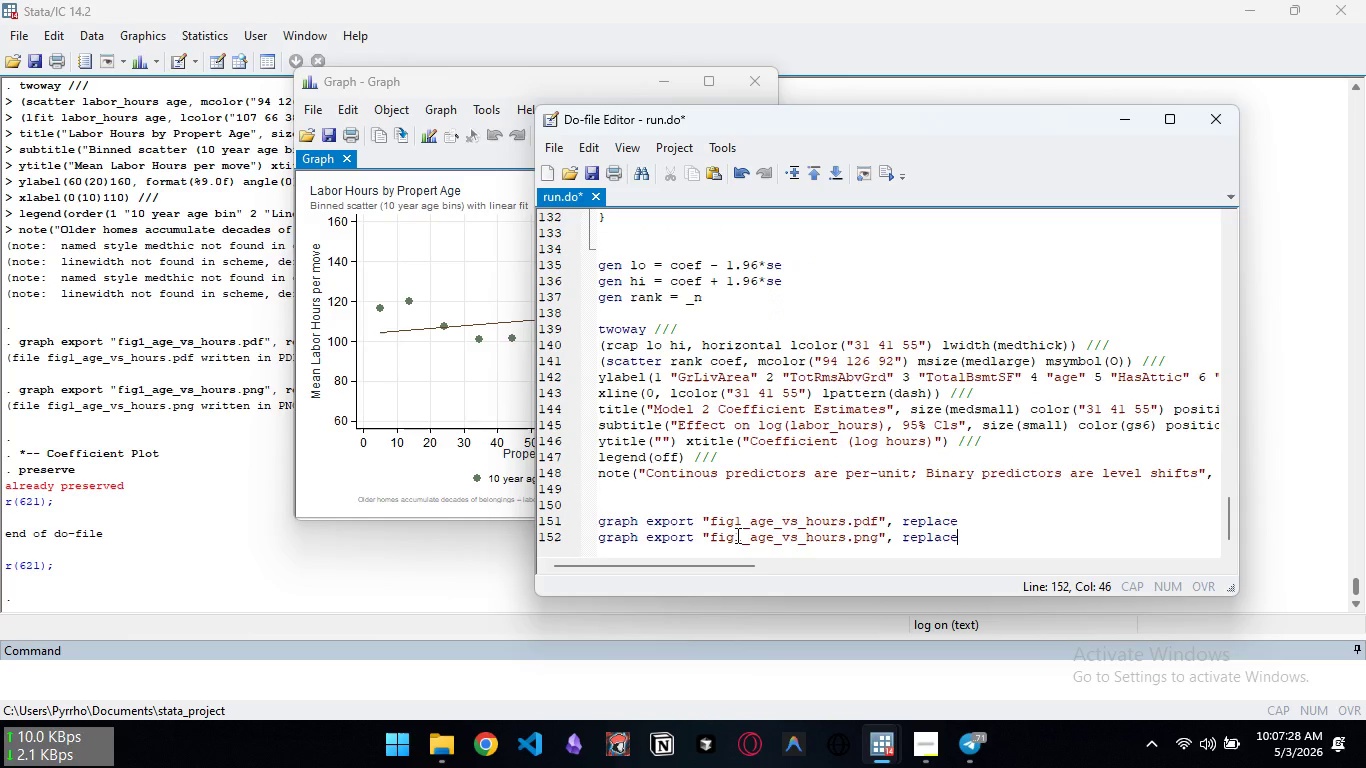 
key(Control+V)
 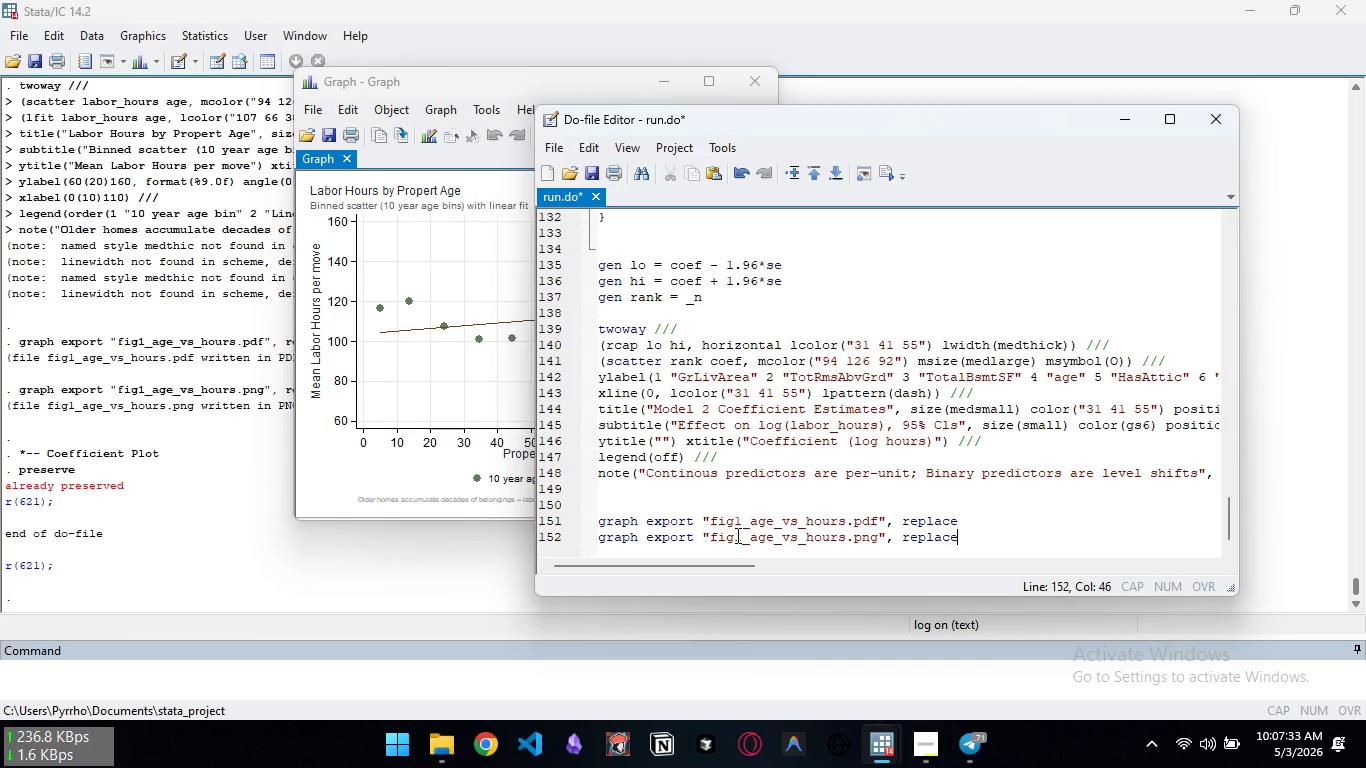 
wait(7.09)
 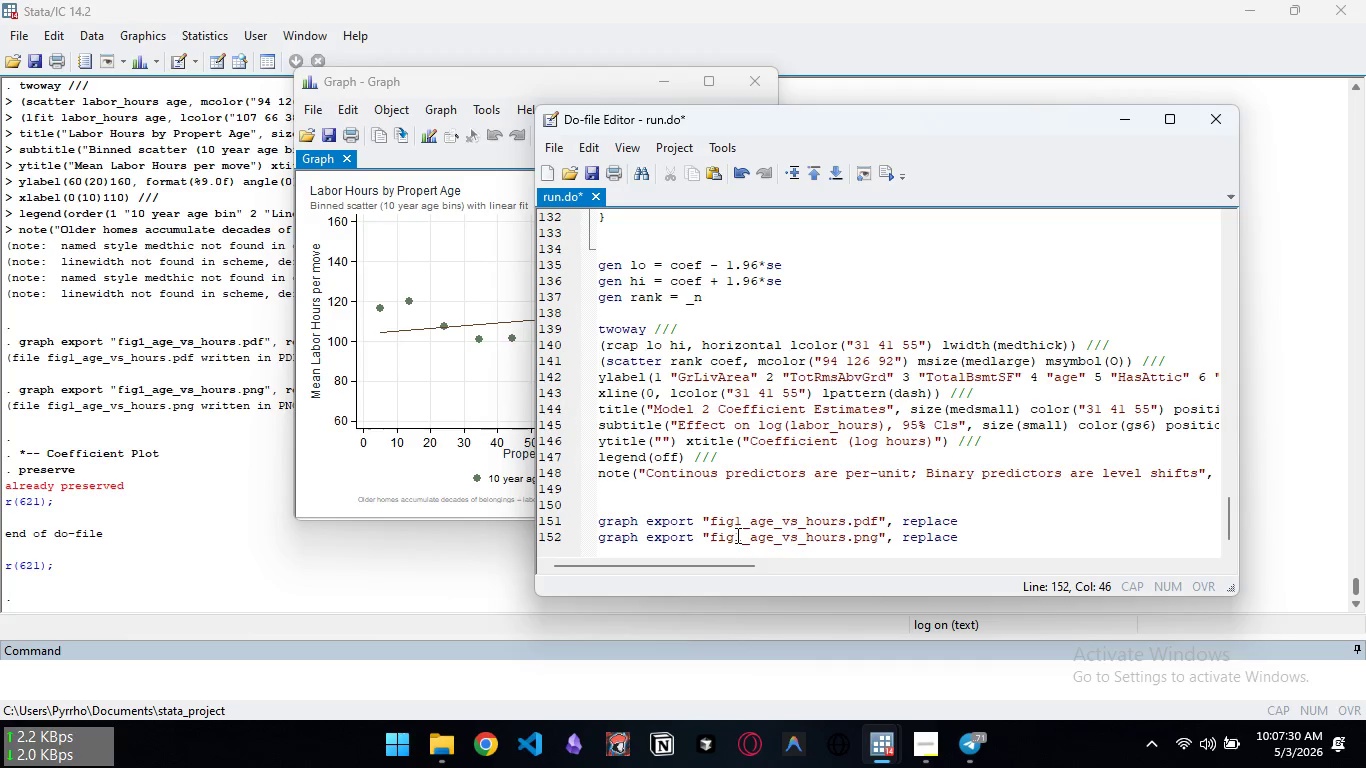 
key(ArrowUp)
 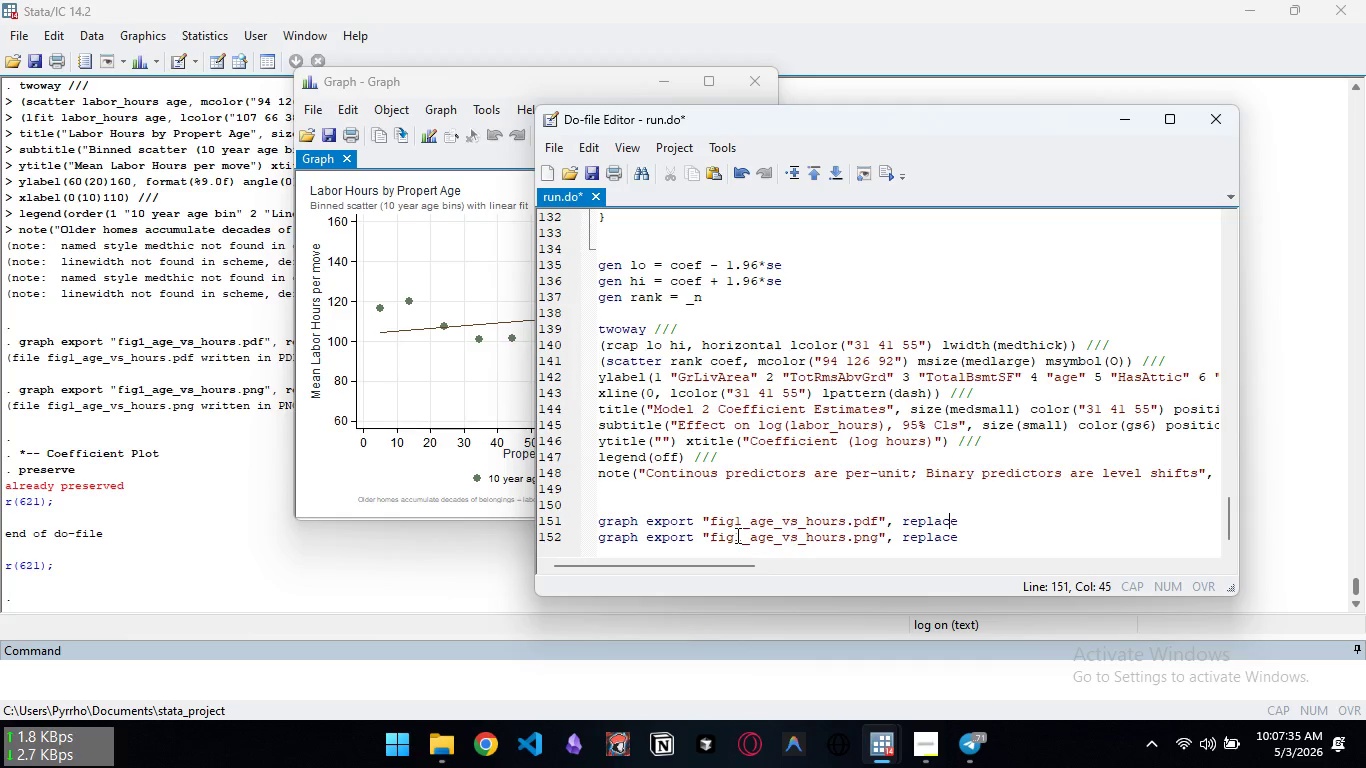 
key(ArrowLeft)
 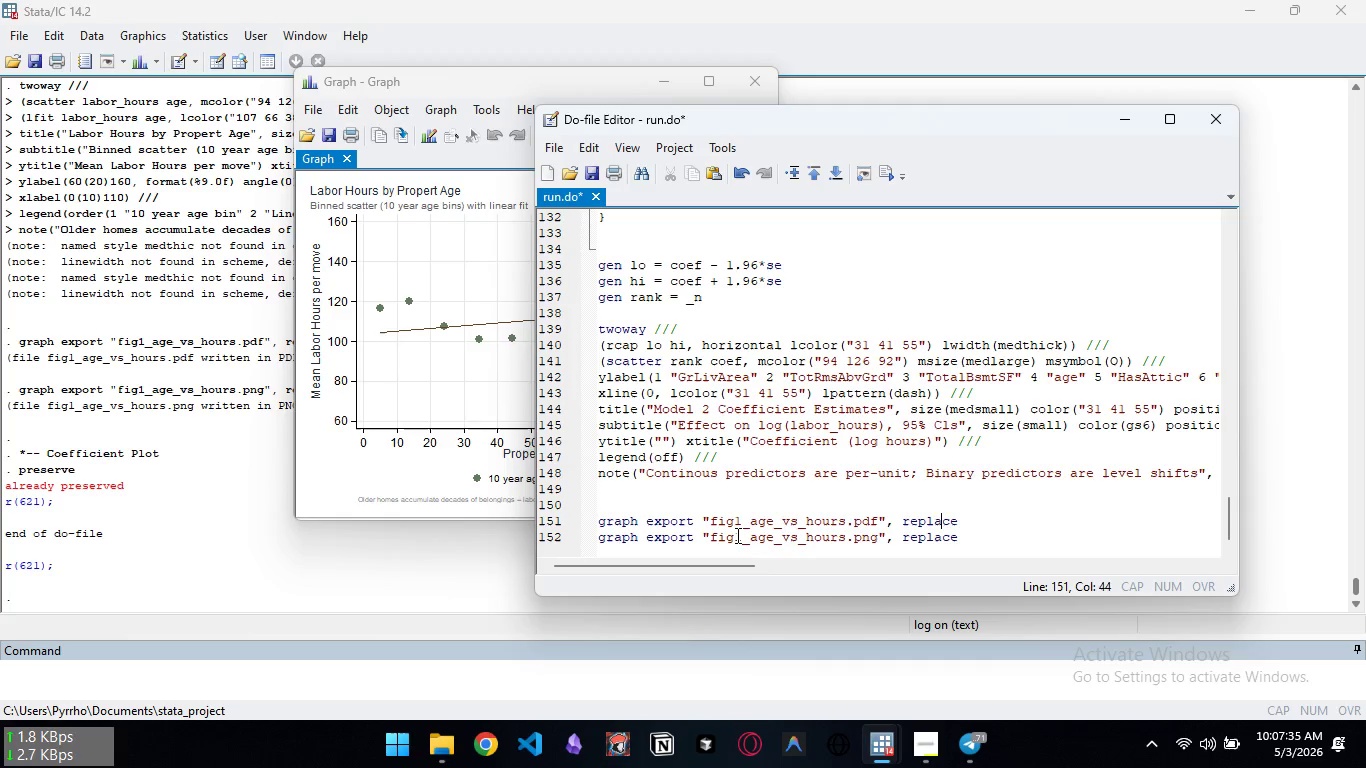 
key(ArrowLeft)
 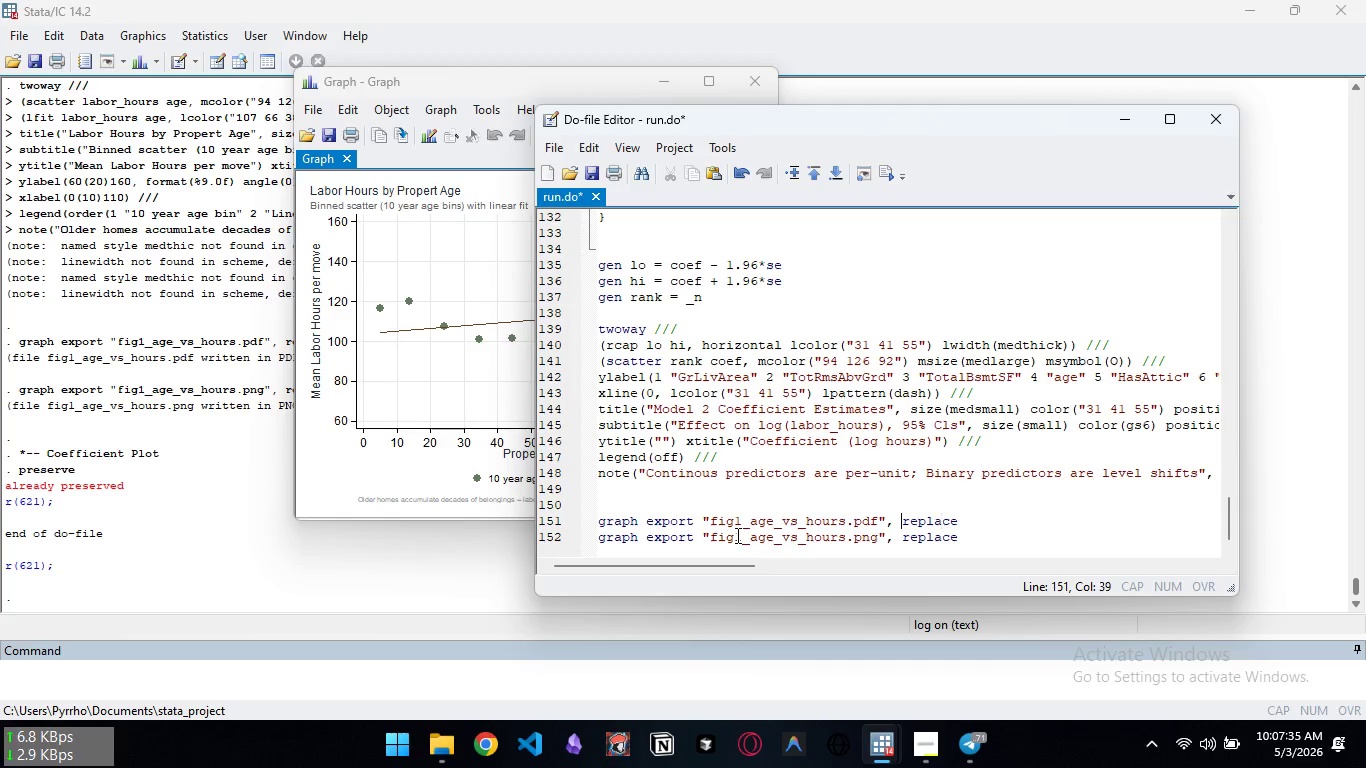 
key(Control+ArrowLeft)
 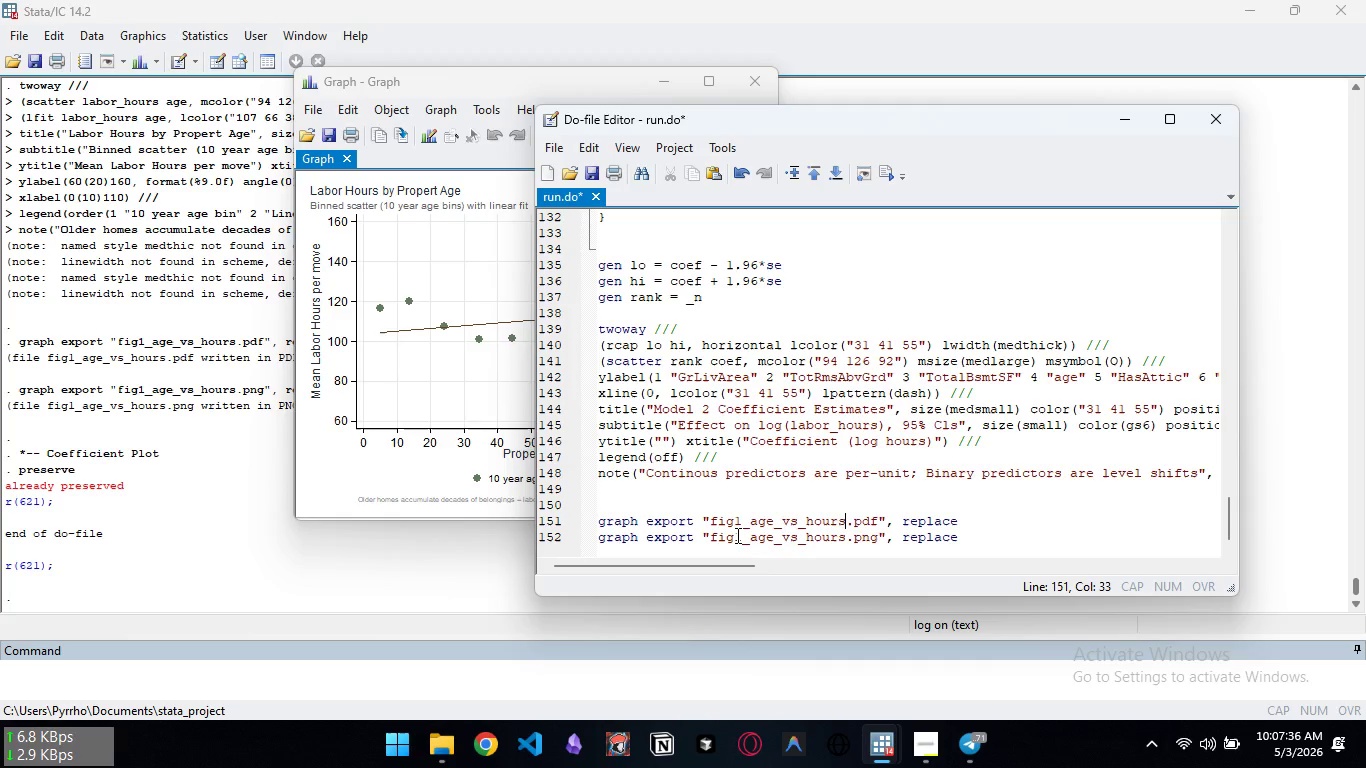 
key(Control+ArrowLeft)
 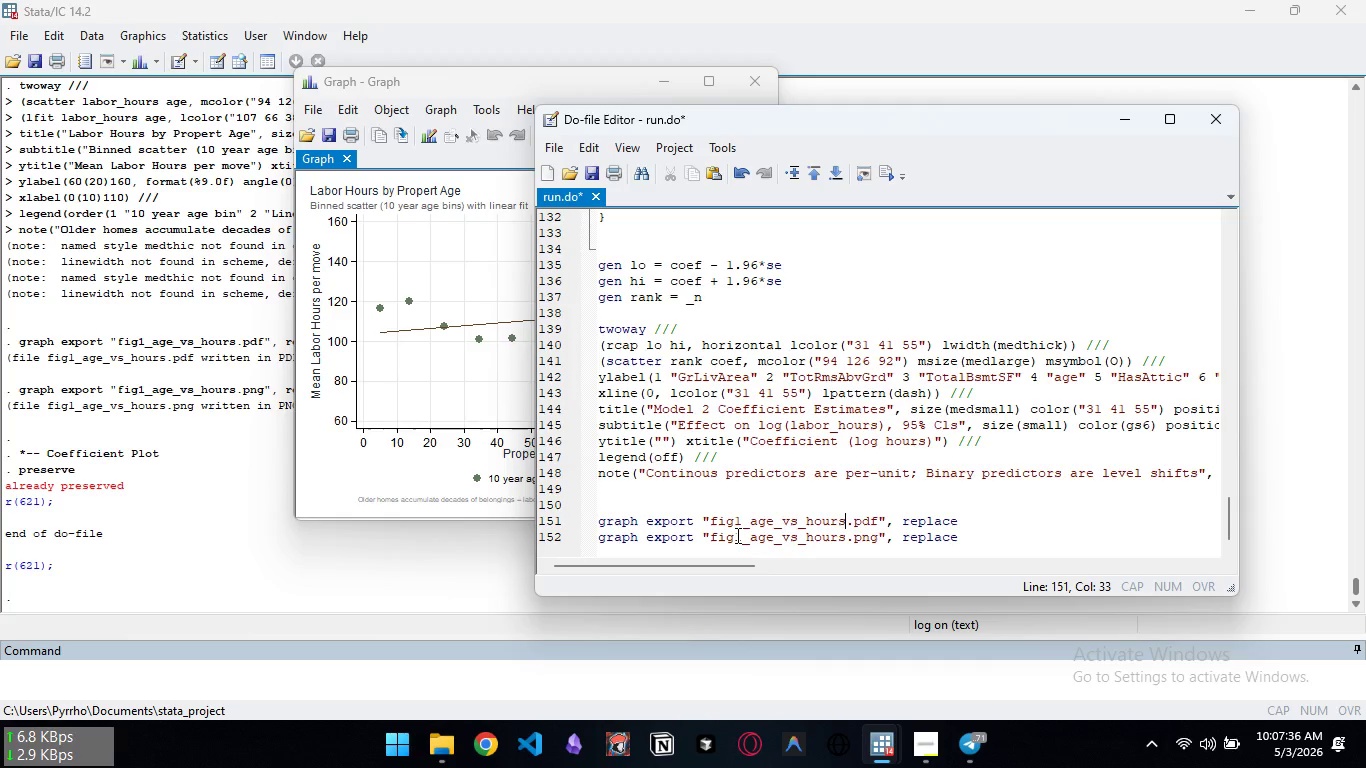 
key(Control+ArrowLeft)
 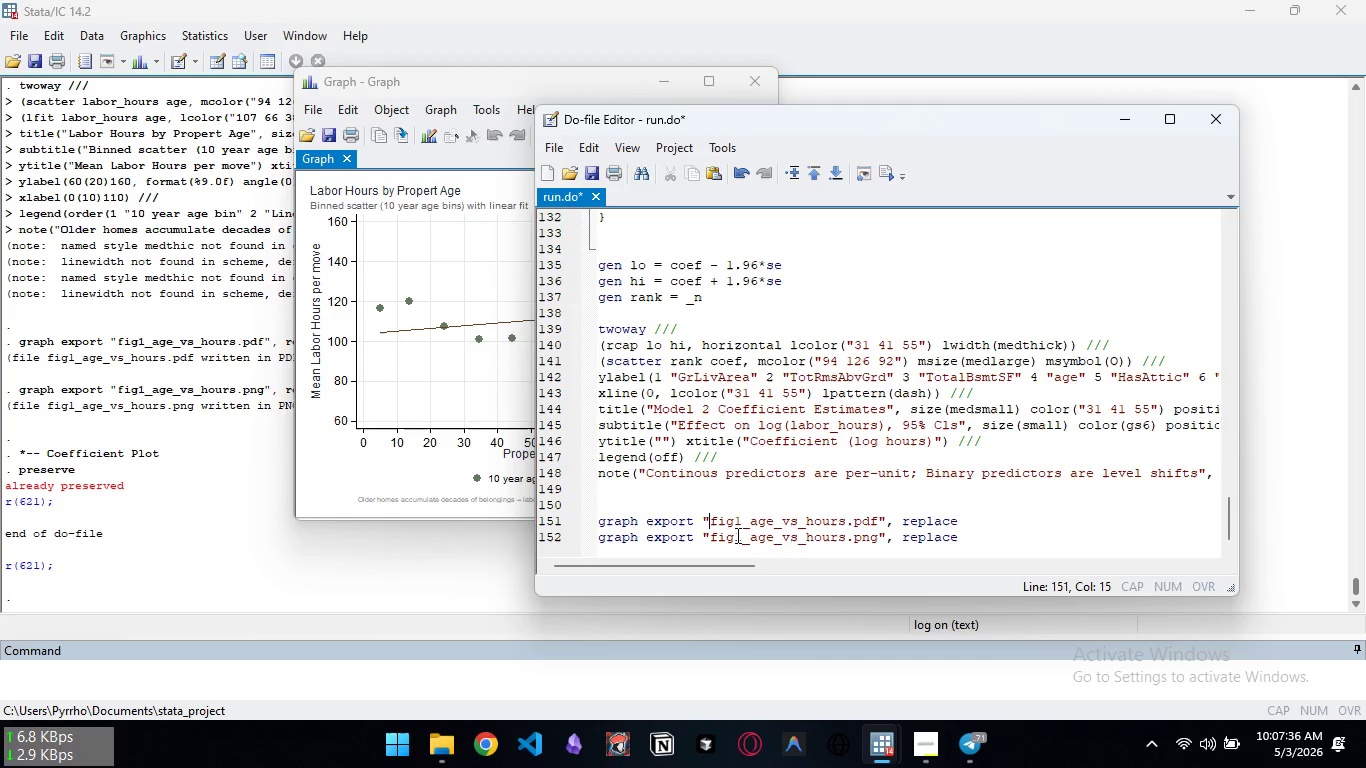 
key(Control+ArrowLeft)
 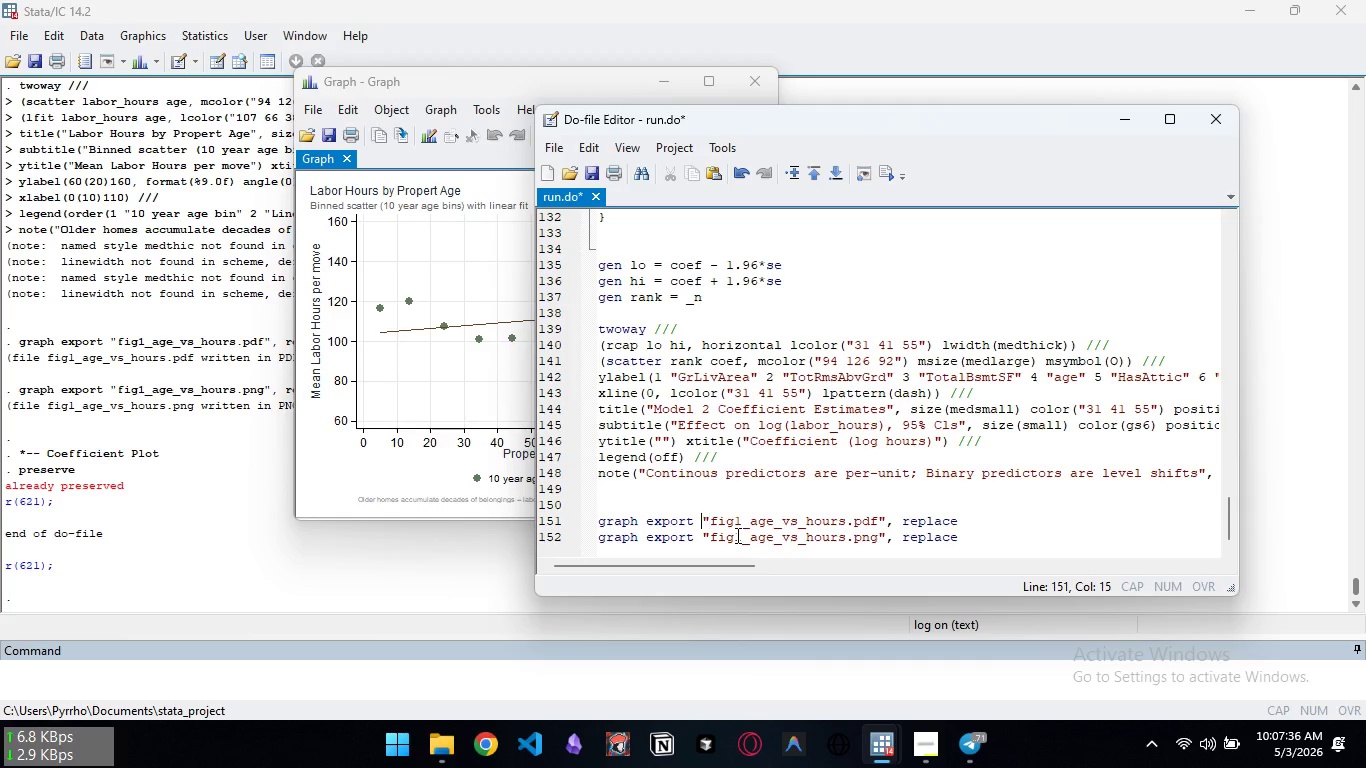 
key(Control+ArrowLeft)
 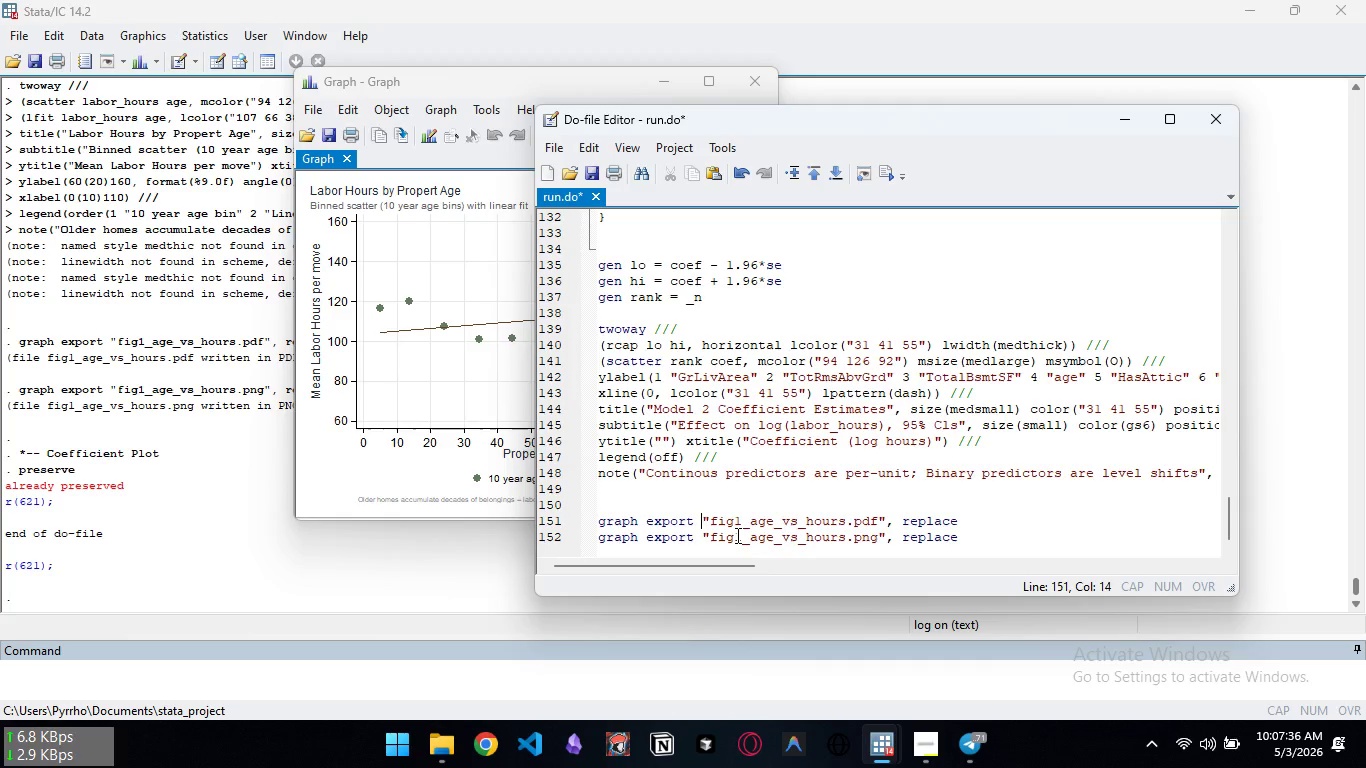 
key(Control+ArrowLeft)
 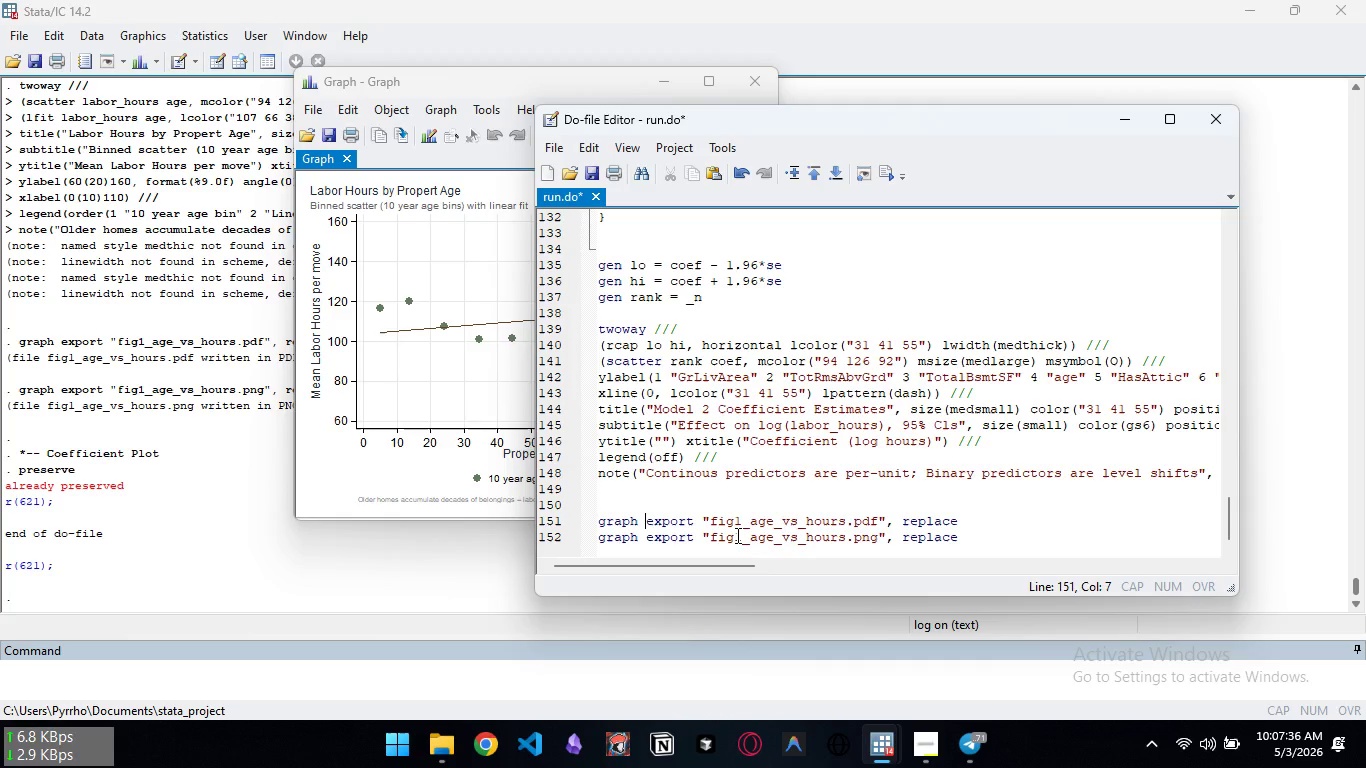 
key(Control+ArrowLeft)
 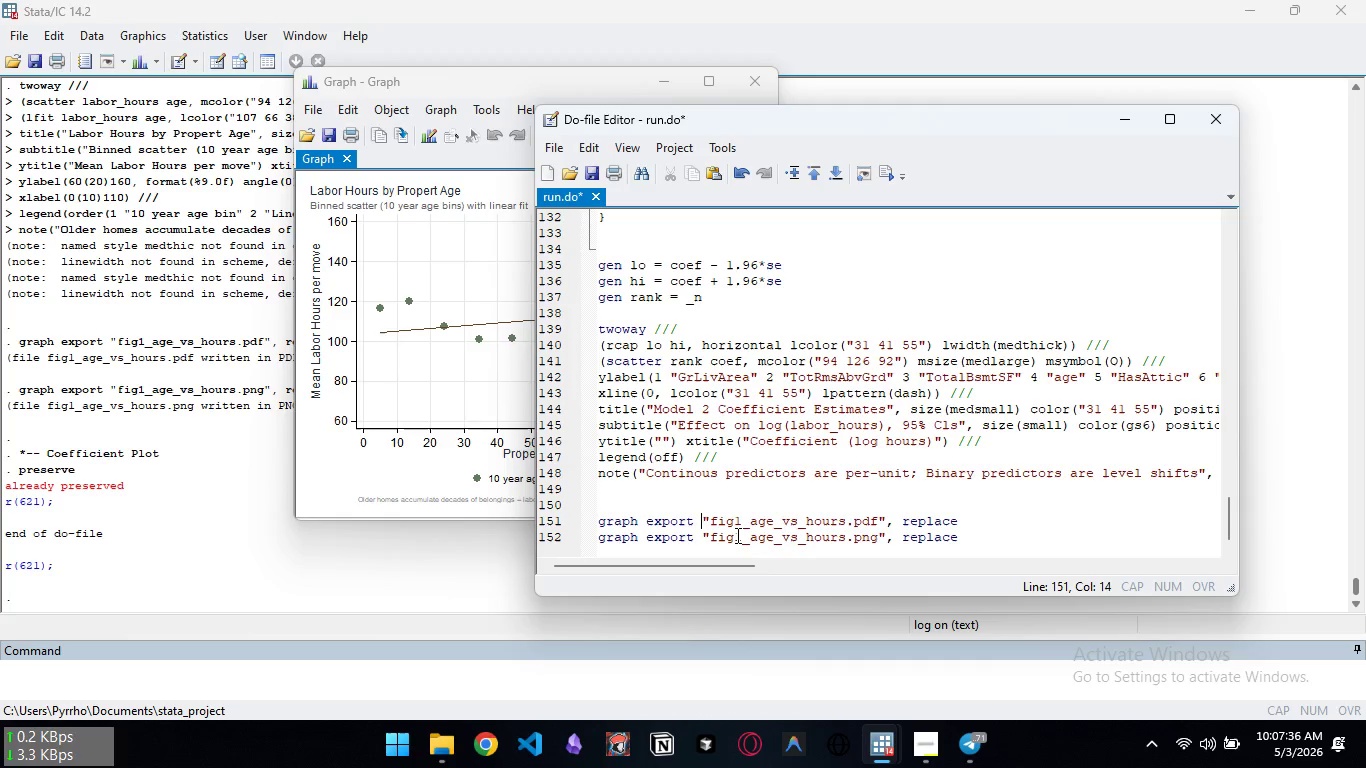 
key(Control+ArrowRight)
 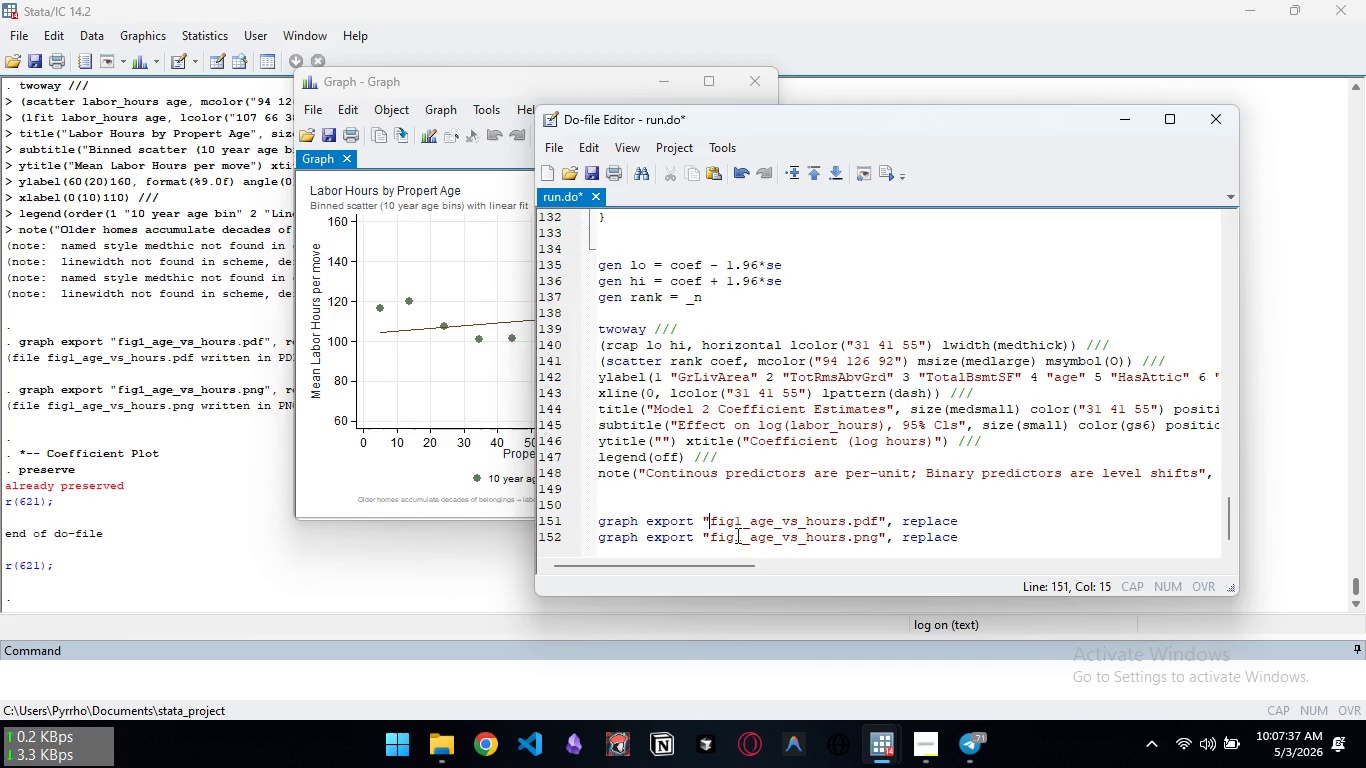 
key(Control+ArrowRight)
 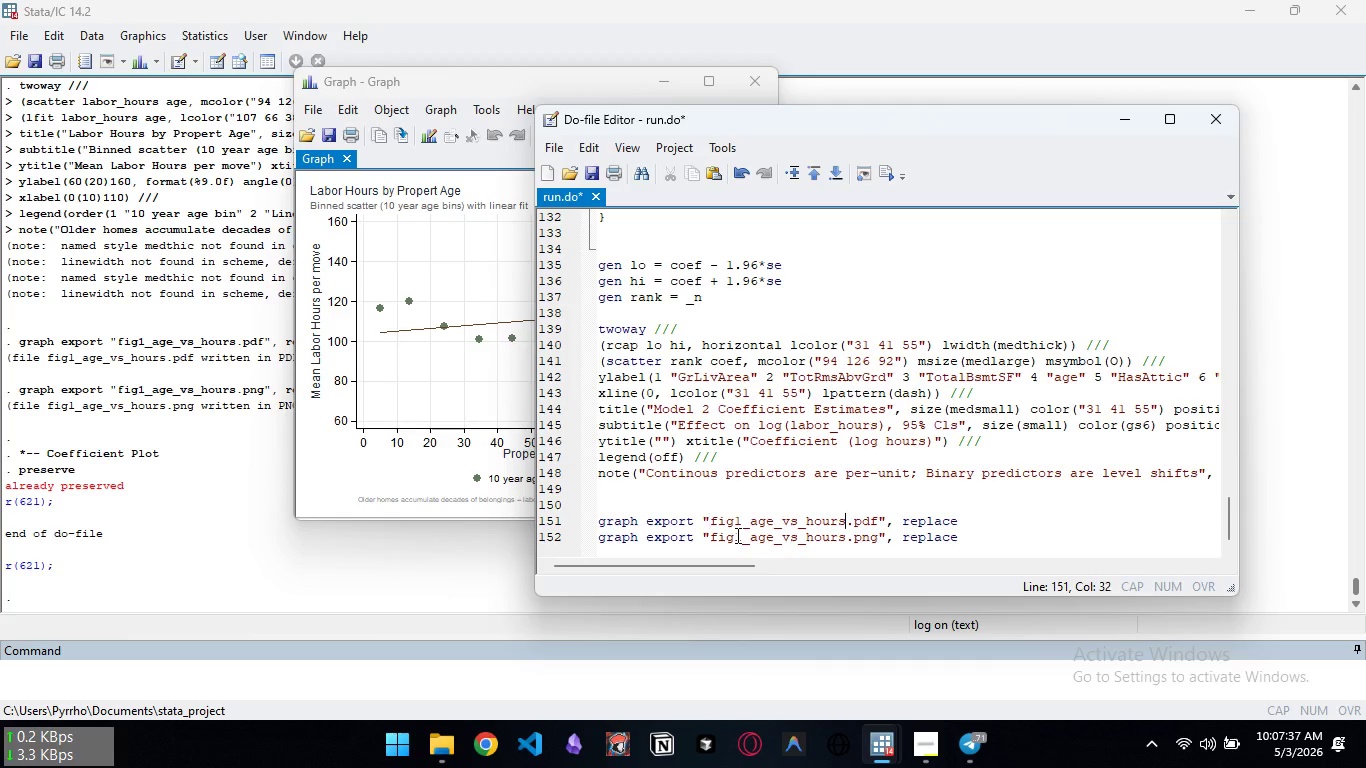 
key(Control+ArrowRight)
 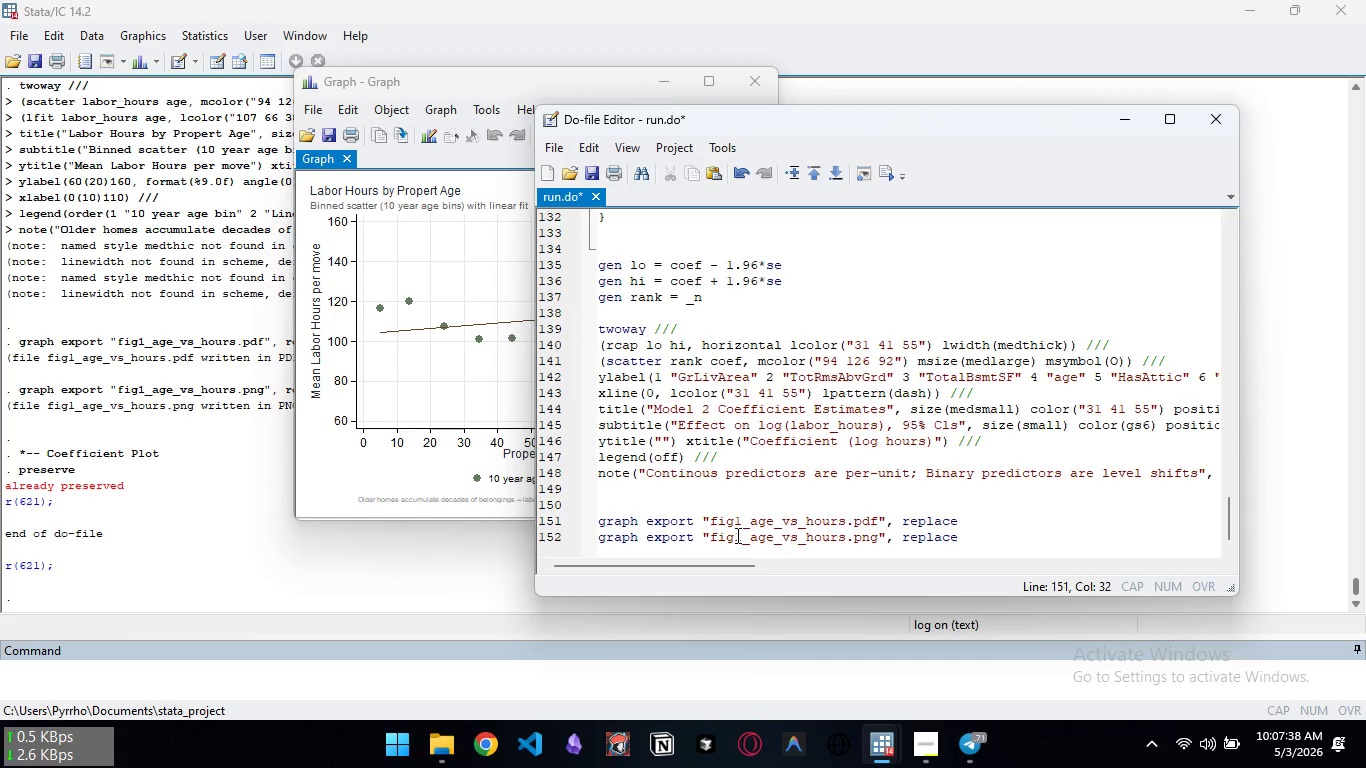 
key(Control+Backspace)
 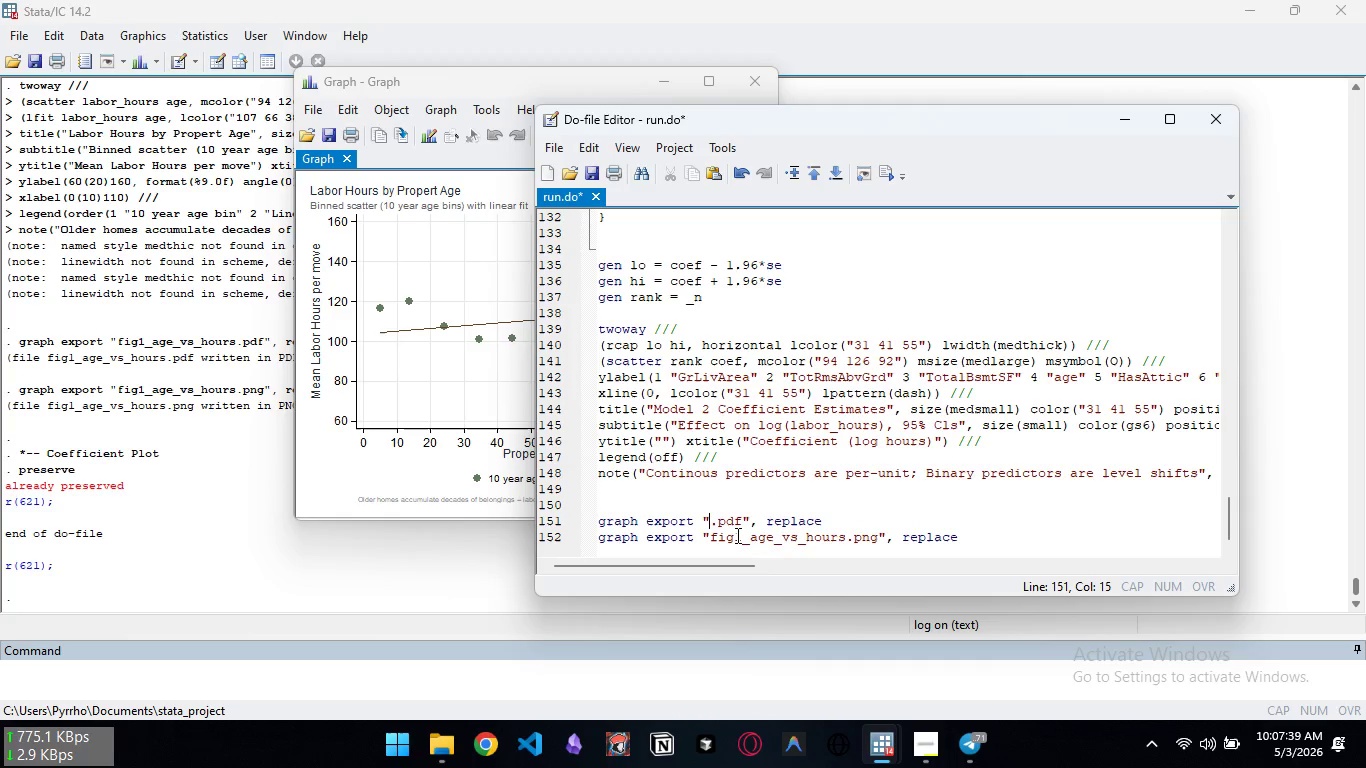 
type(fig2_coefplot)
 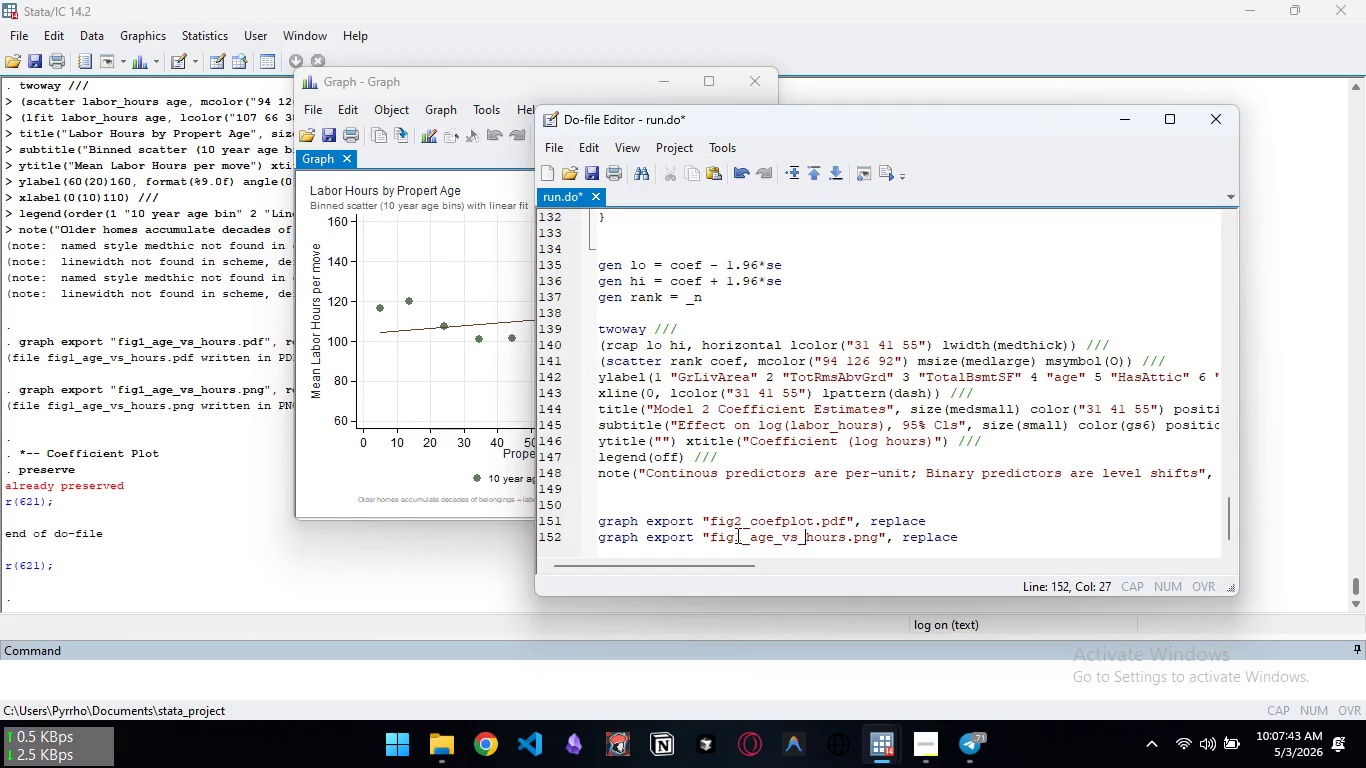 
key(ArrowDown)
 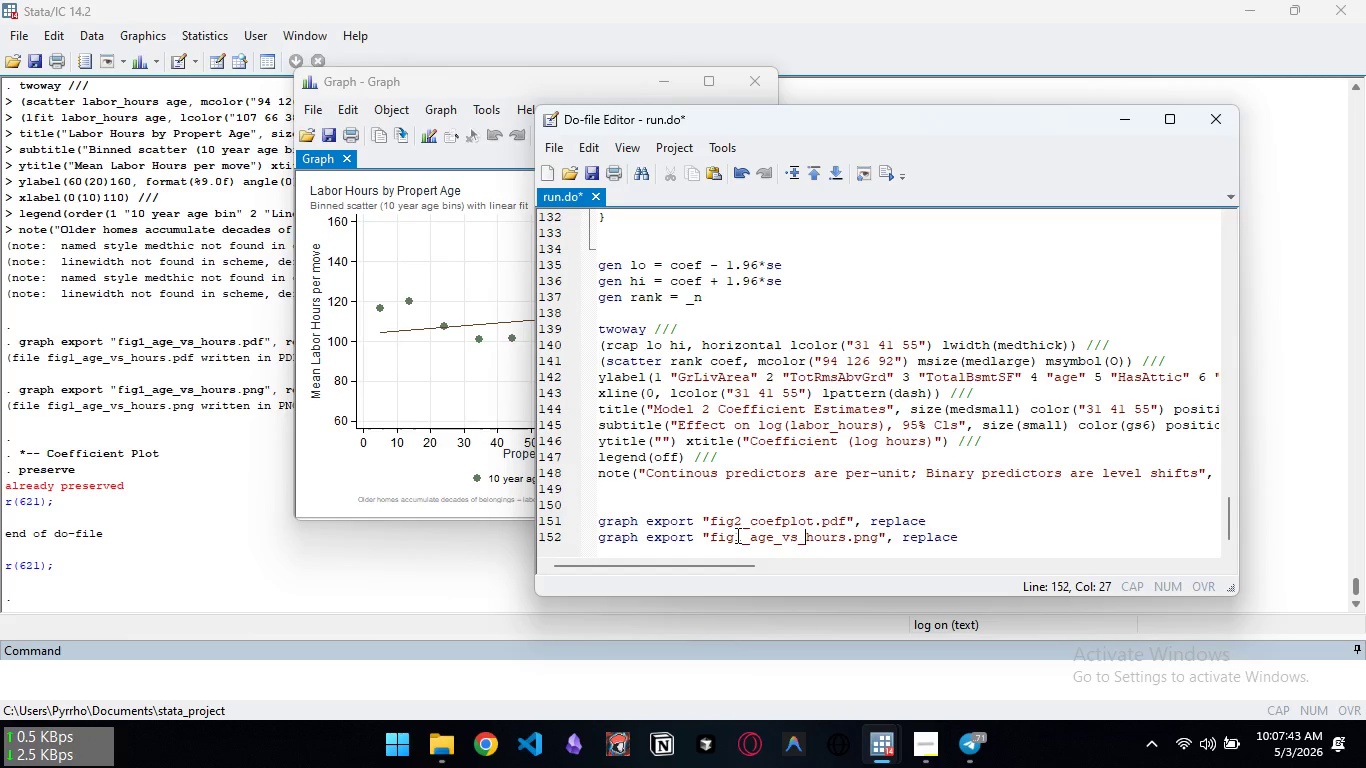 
key(ArrowLeft)
 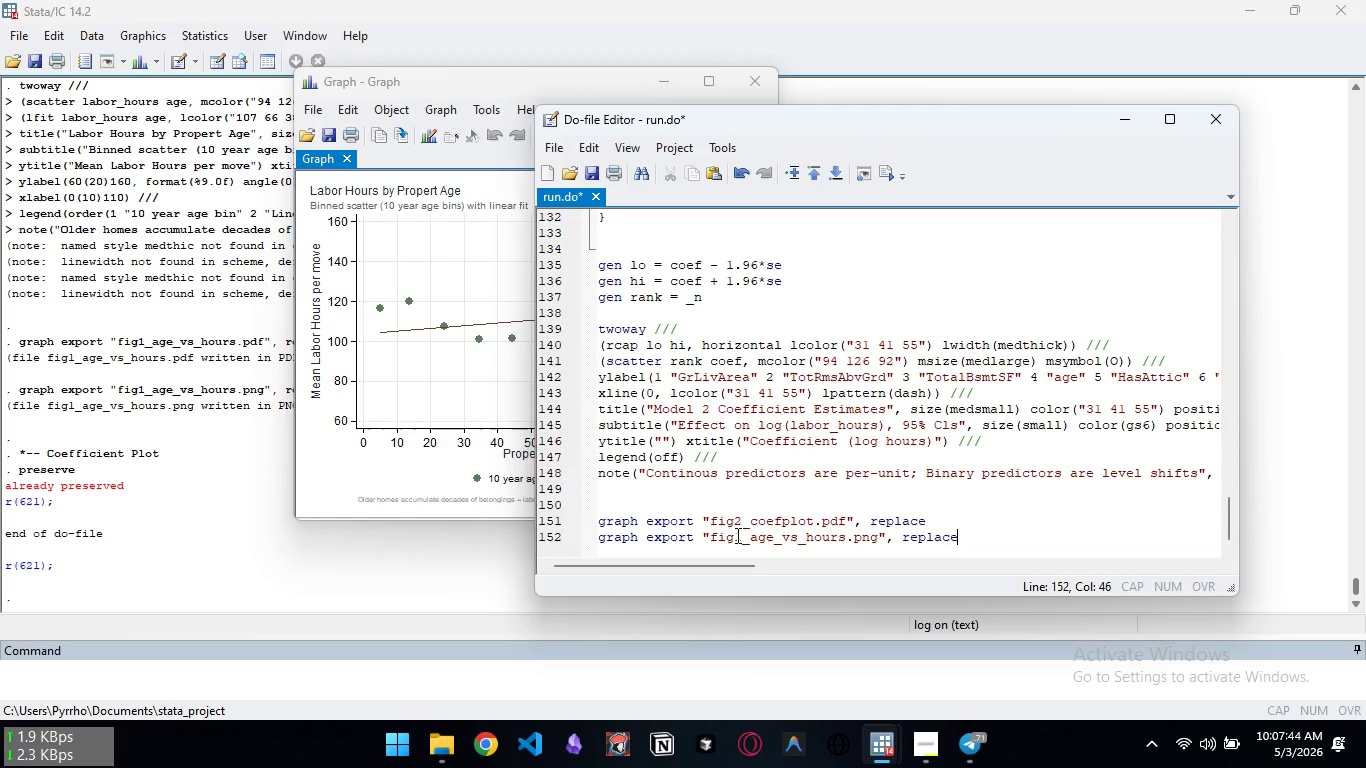 
key(ArrowDown)
 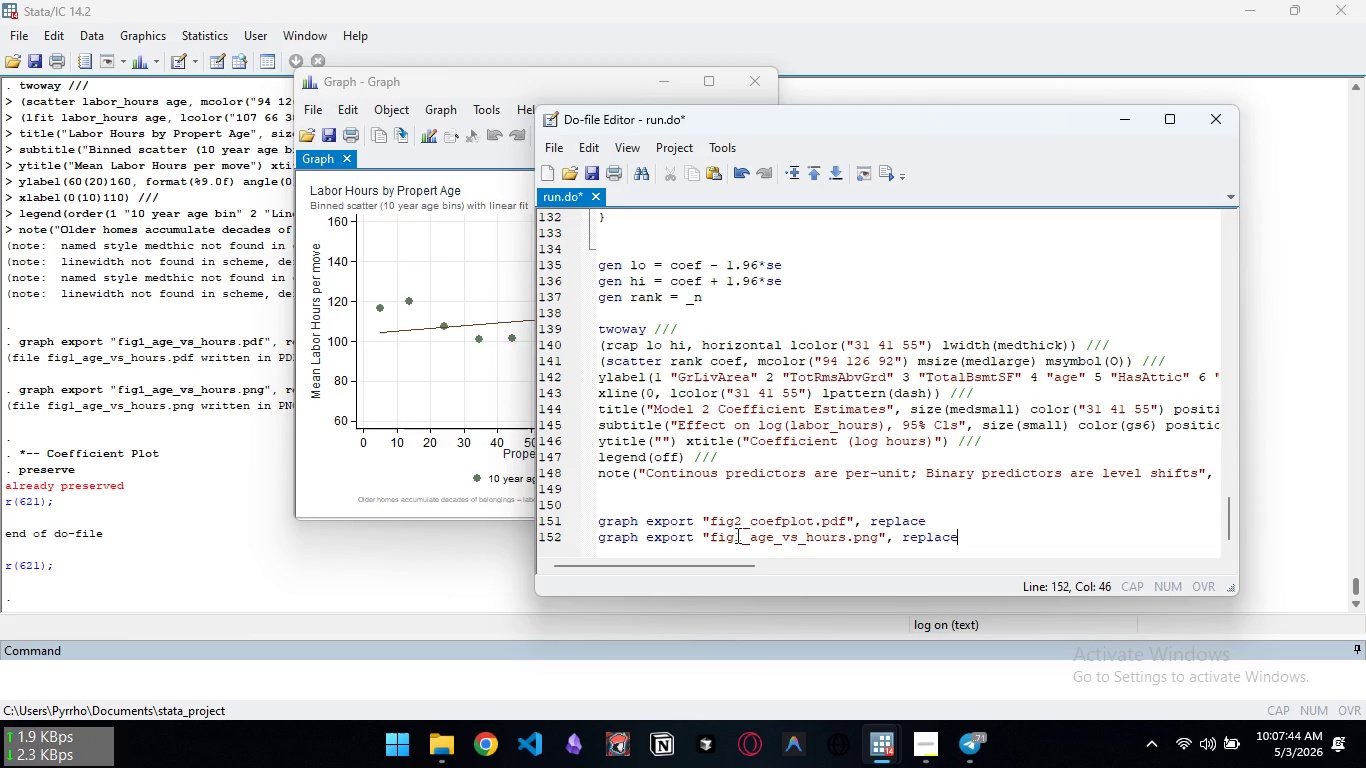 
key(Control+ArrowRight)
 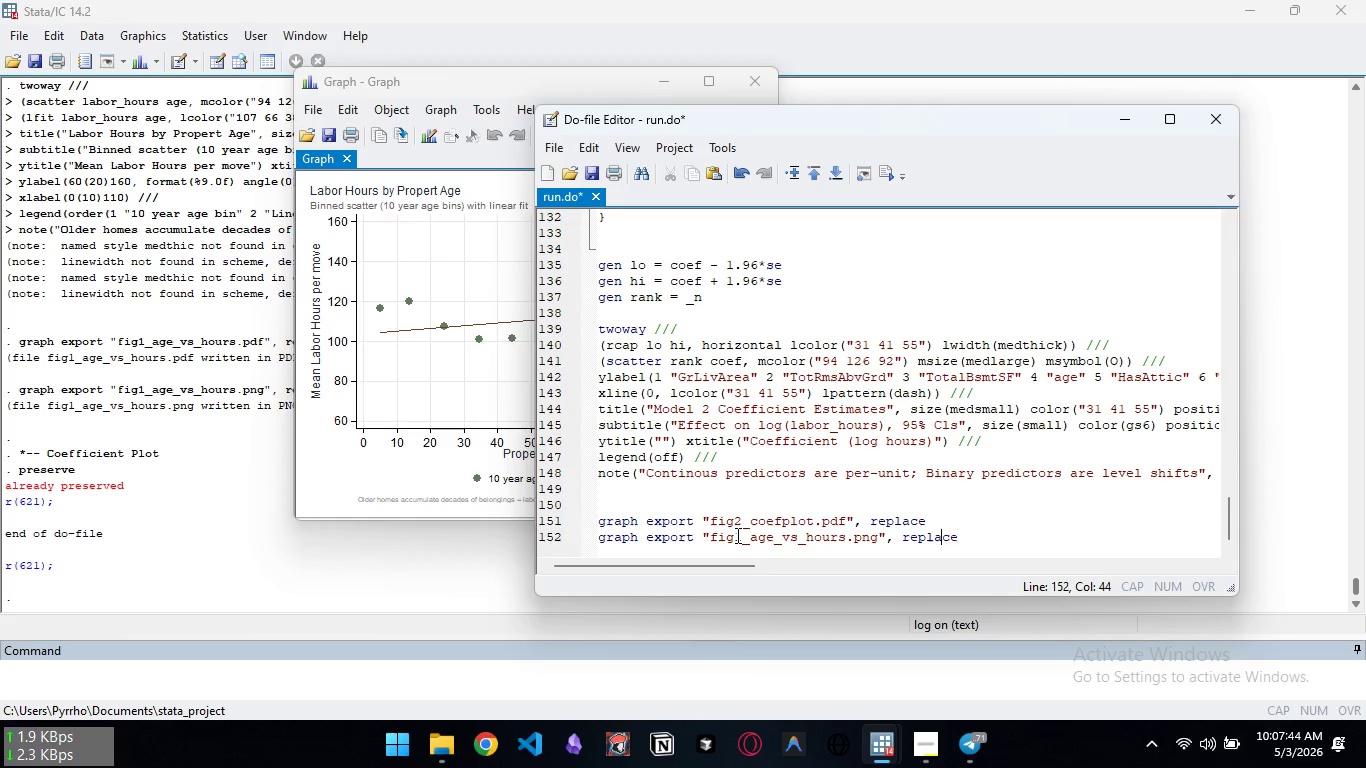 
key(ArrowLeft)
 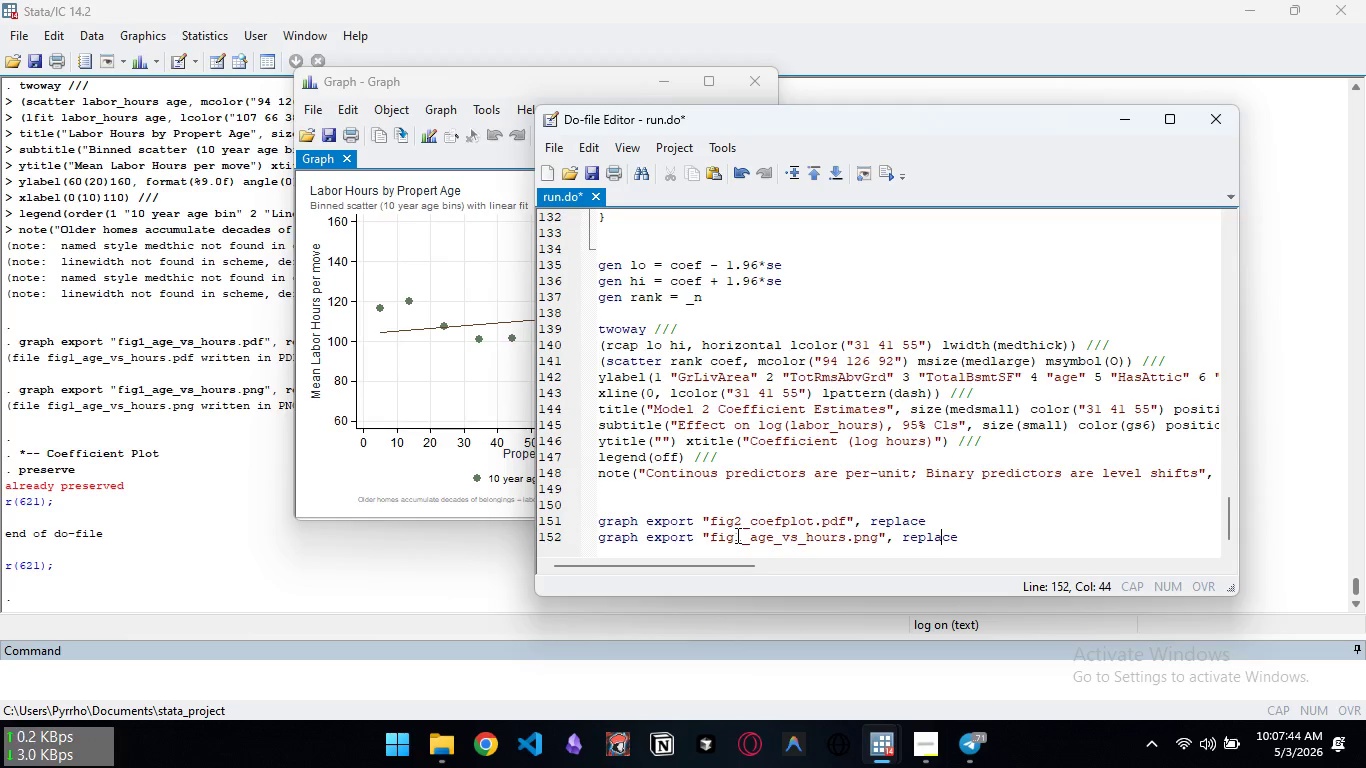 
key(ArrowLeft)
 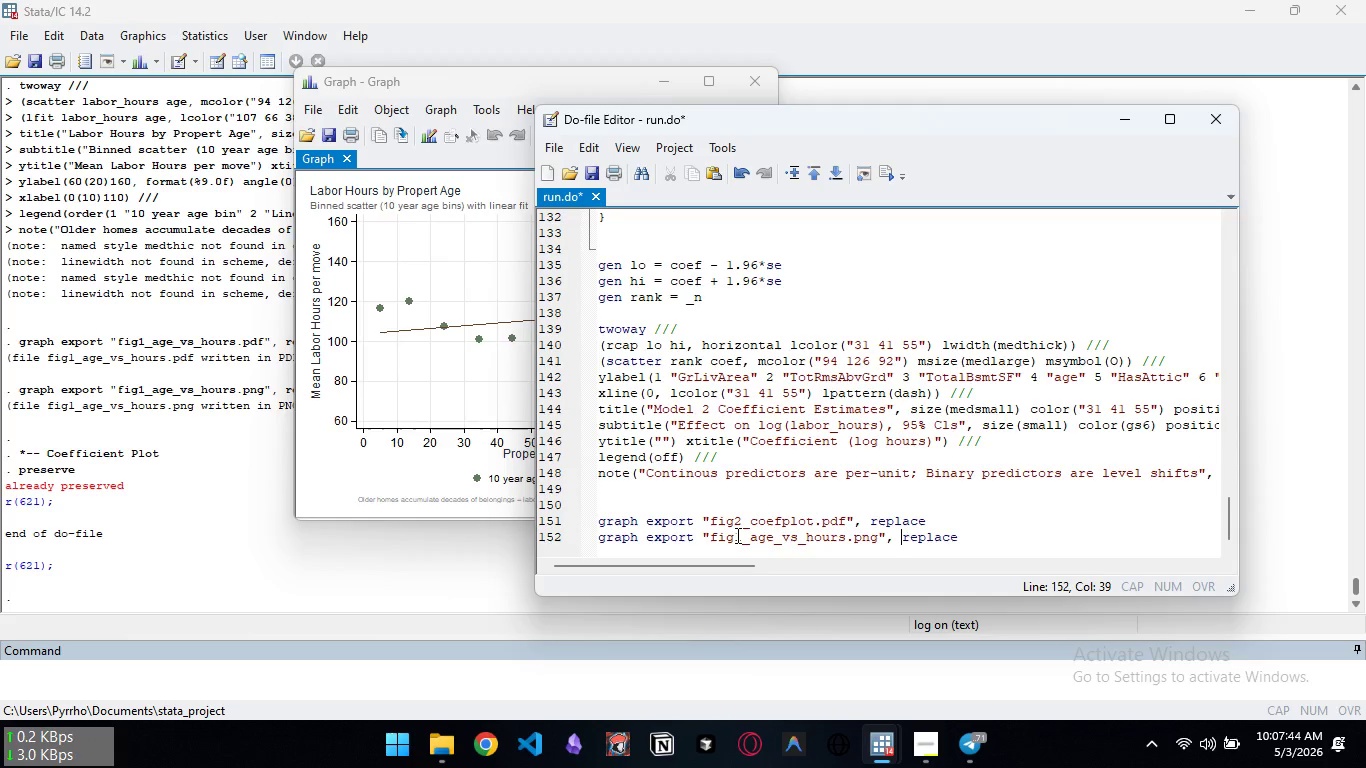 
key(Control+ArrowLeft)
 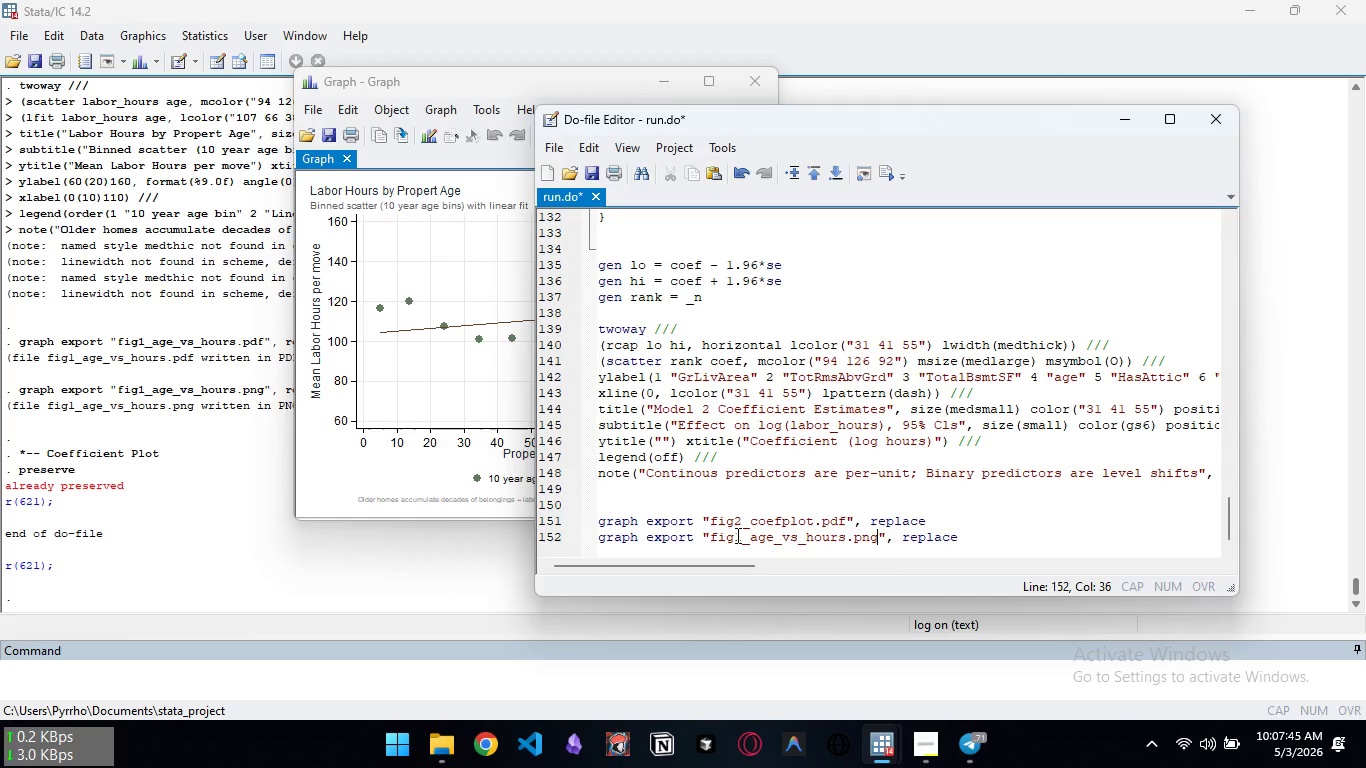 
key(Control+ArrowLeft)
 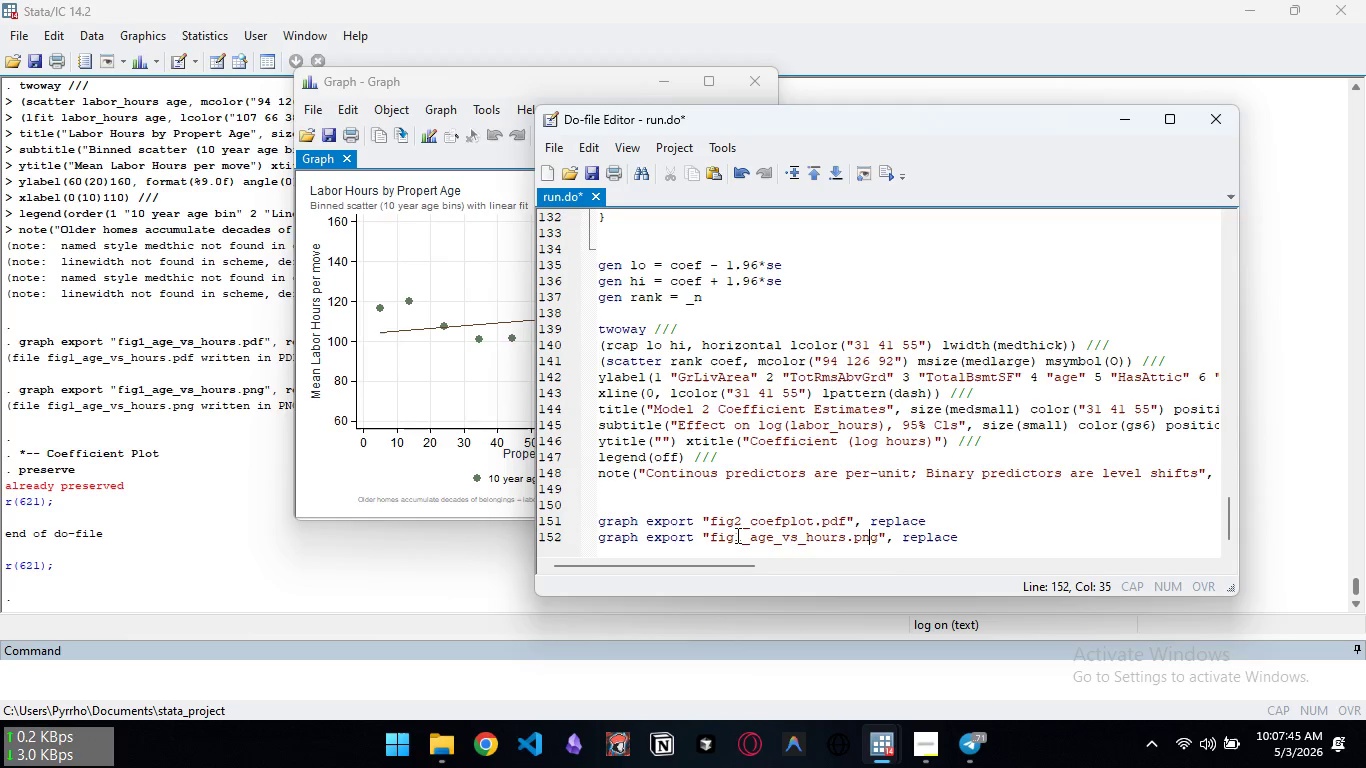 
key(ArrowLeft)
 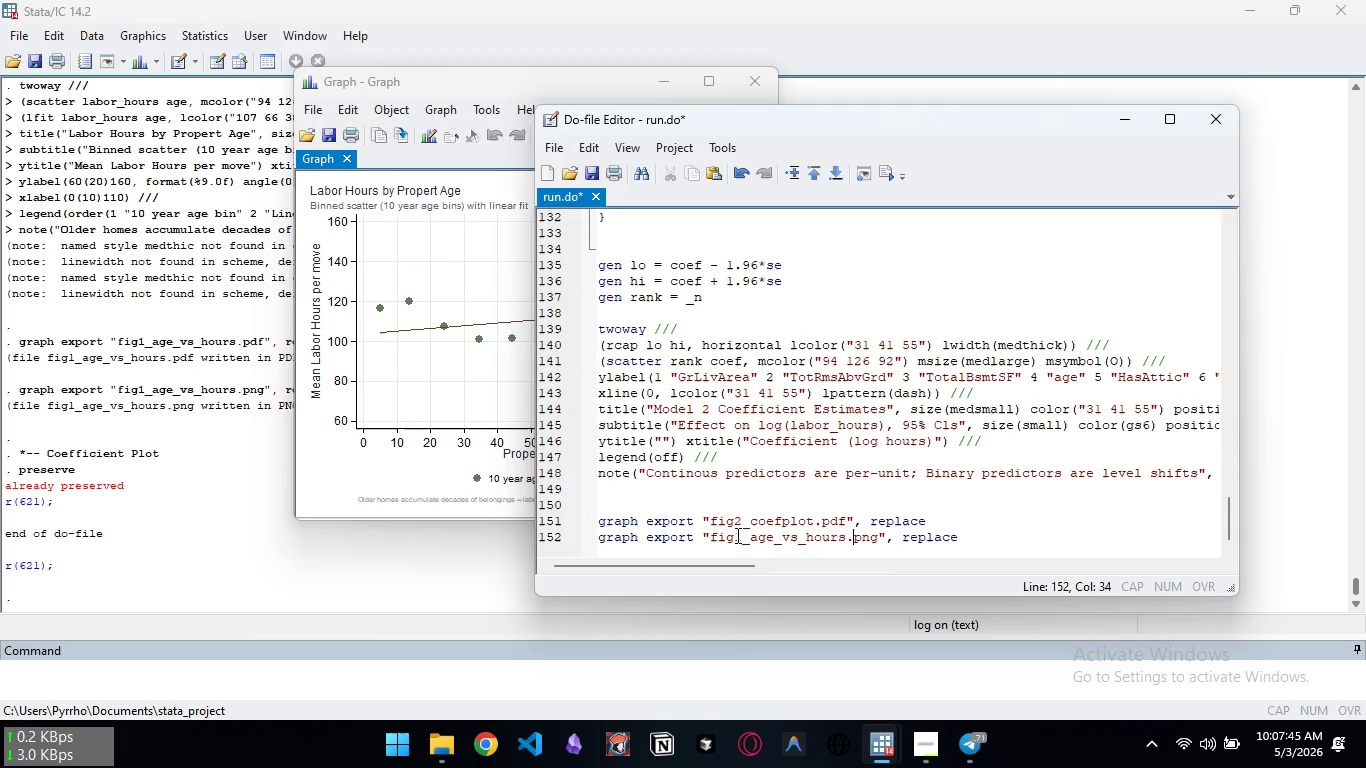 
key(ArrowLeft)
 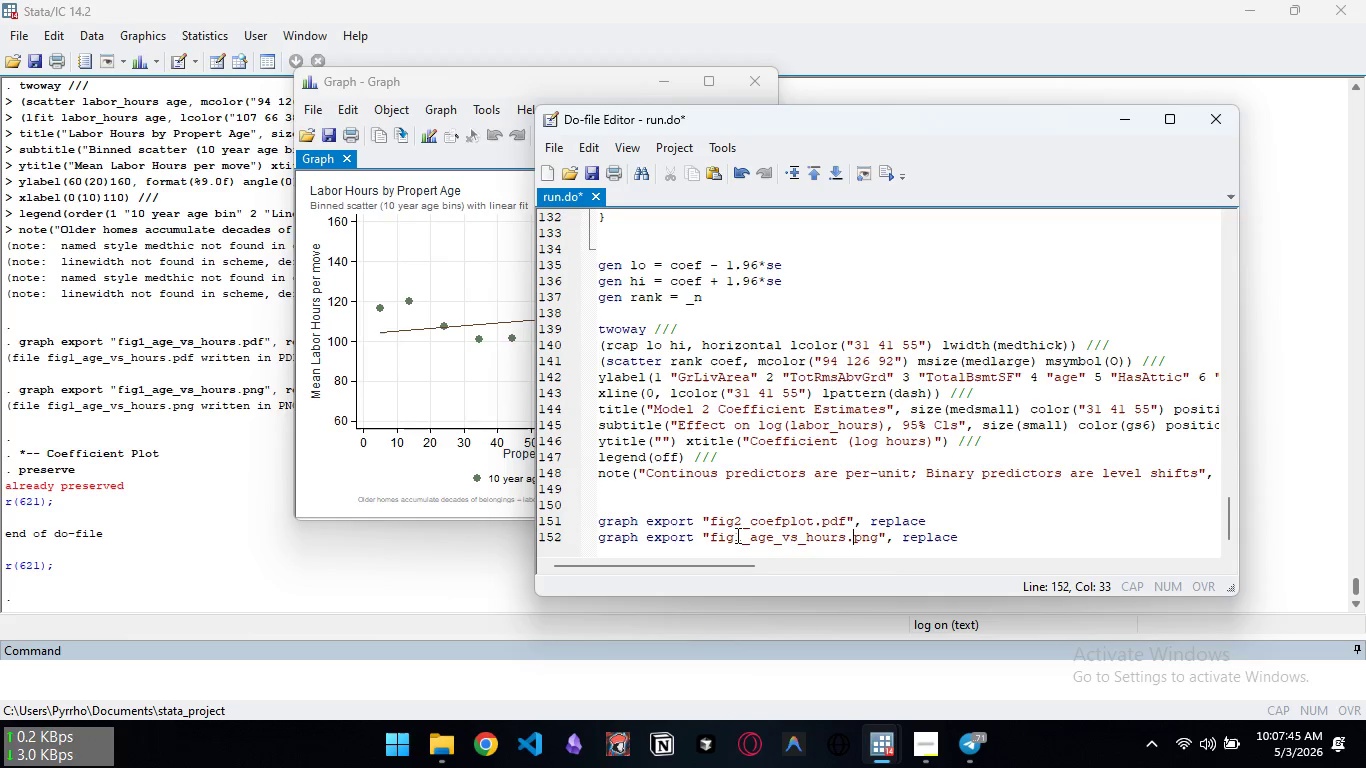 
key(ArrowLeft)
 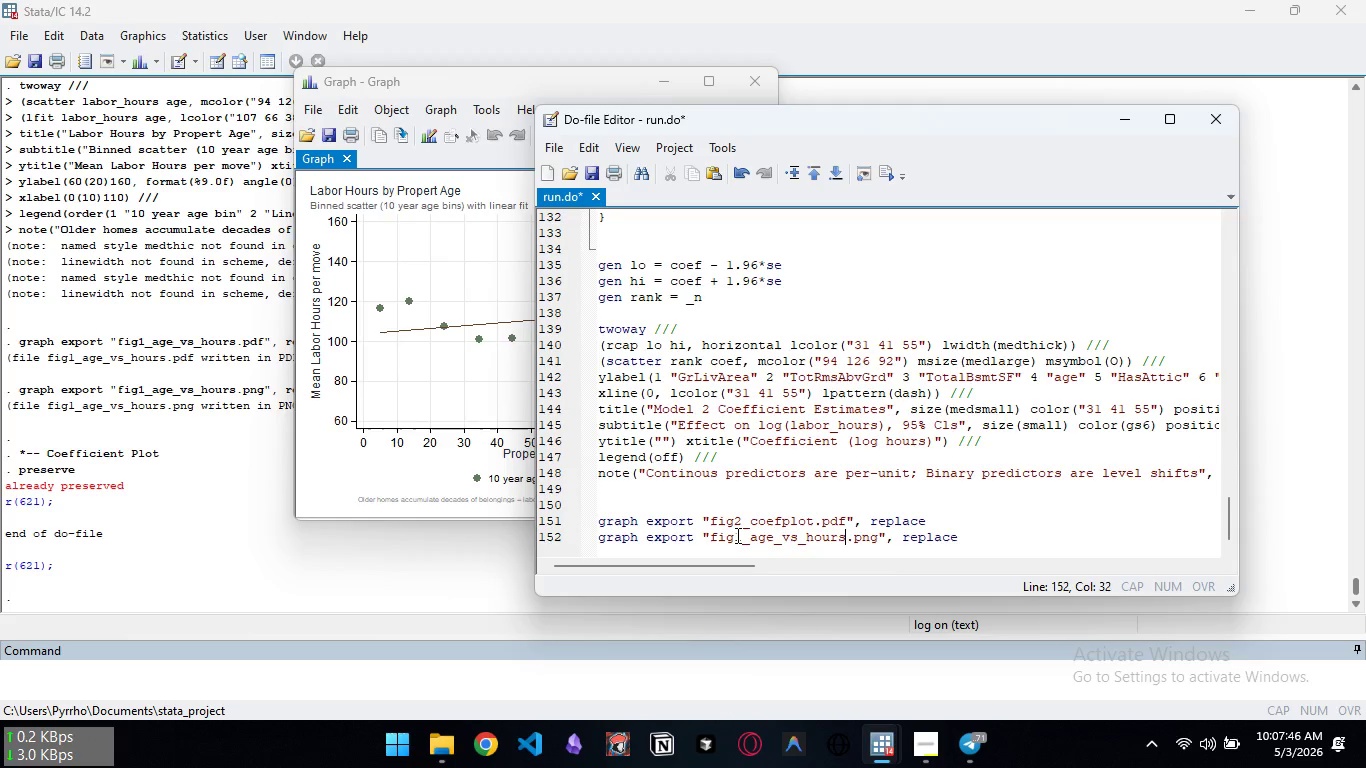 
key(ArrowLeft)
 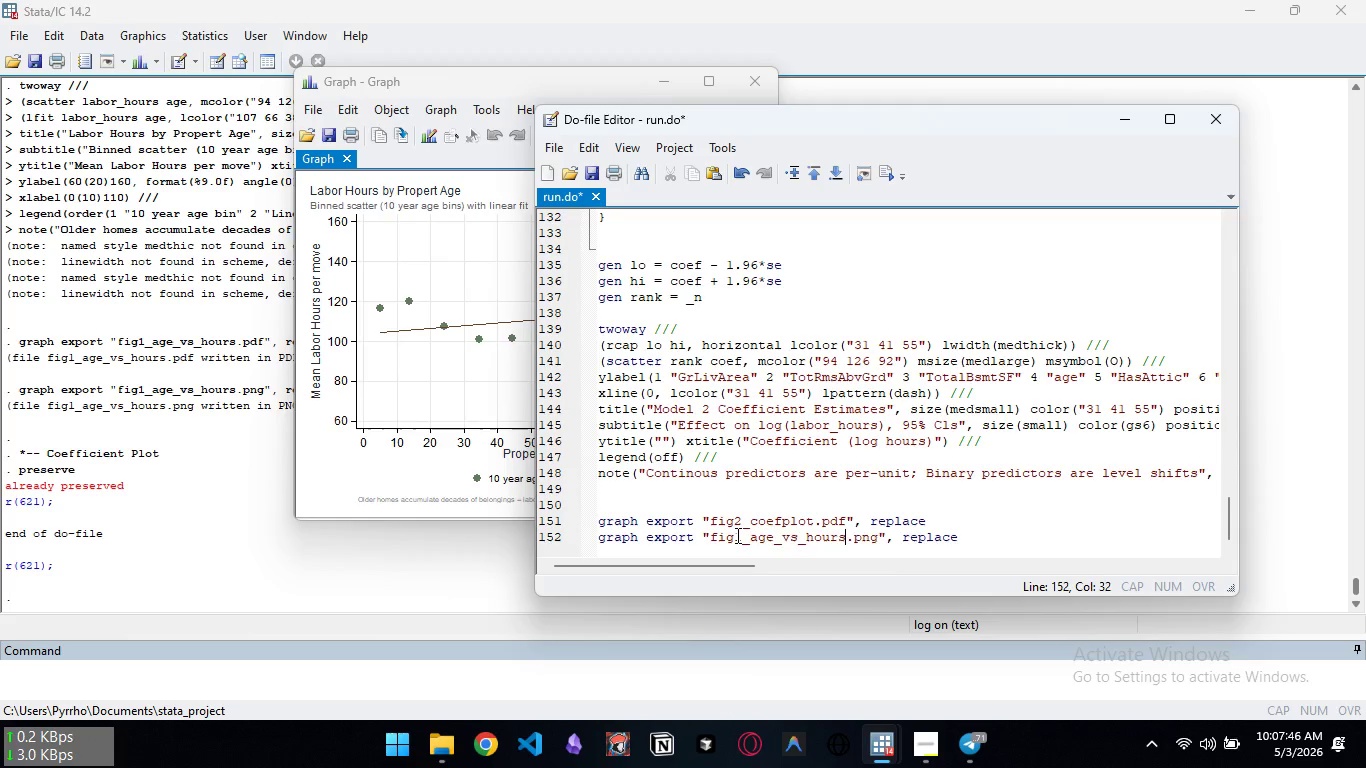 
key(Control+ControlLeft)
 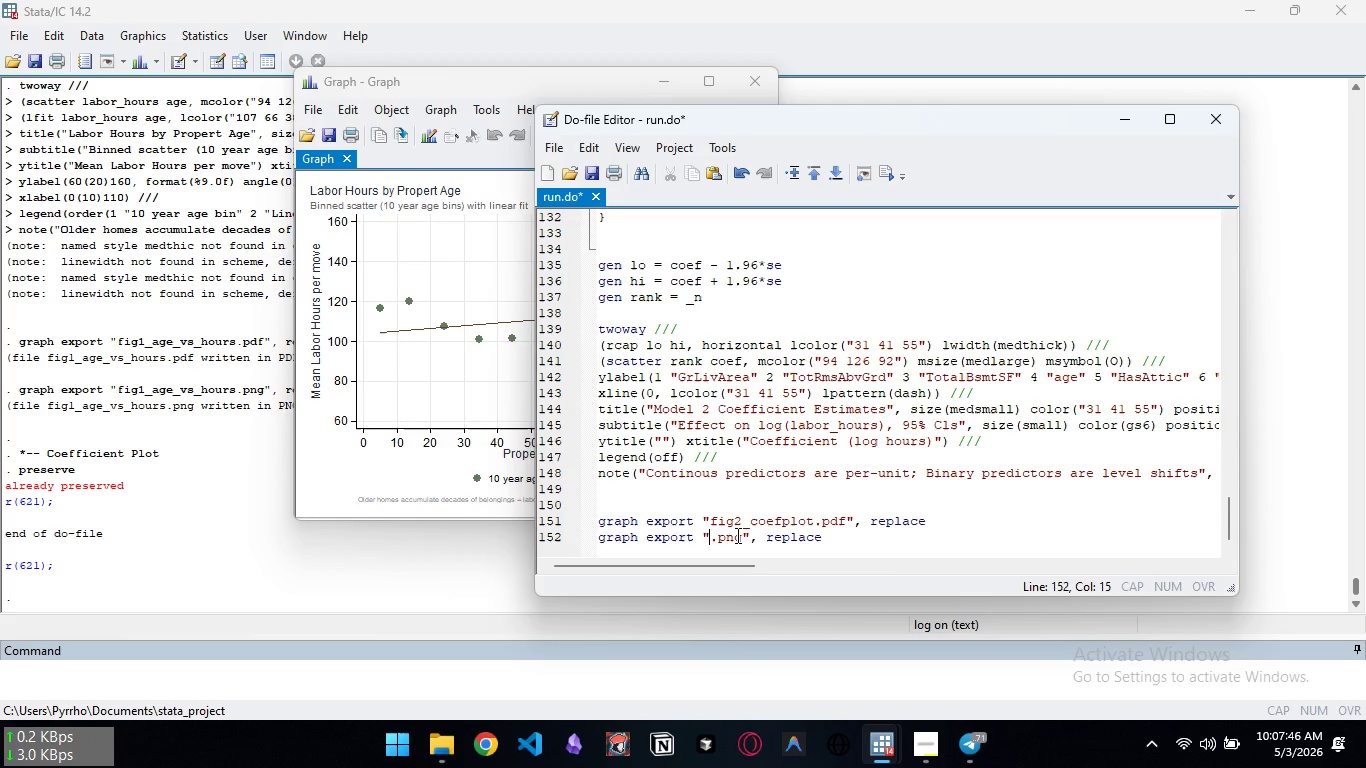 
key(Control+Backspace)
 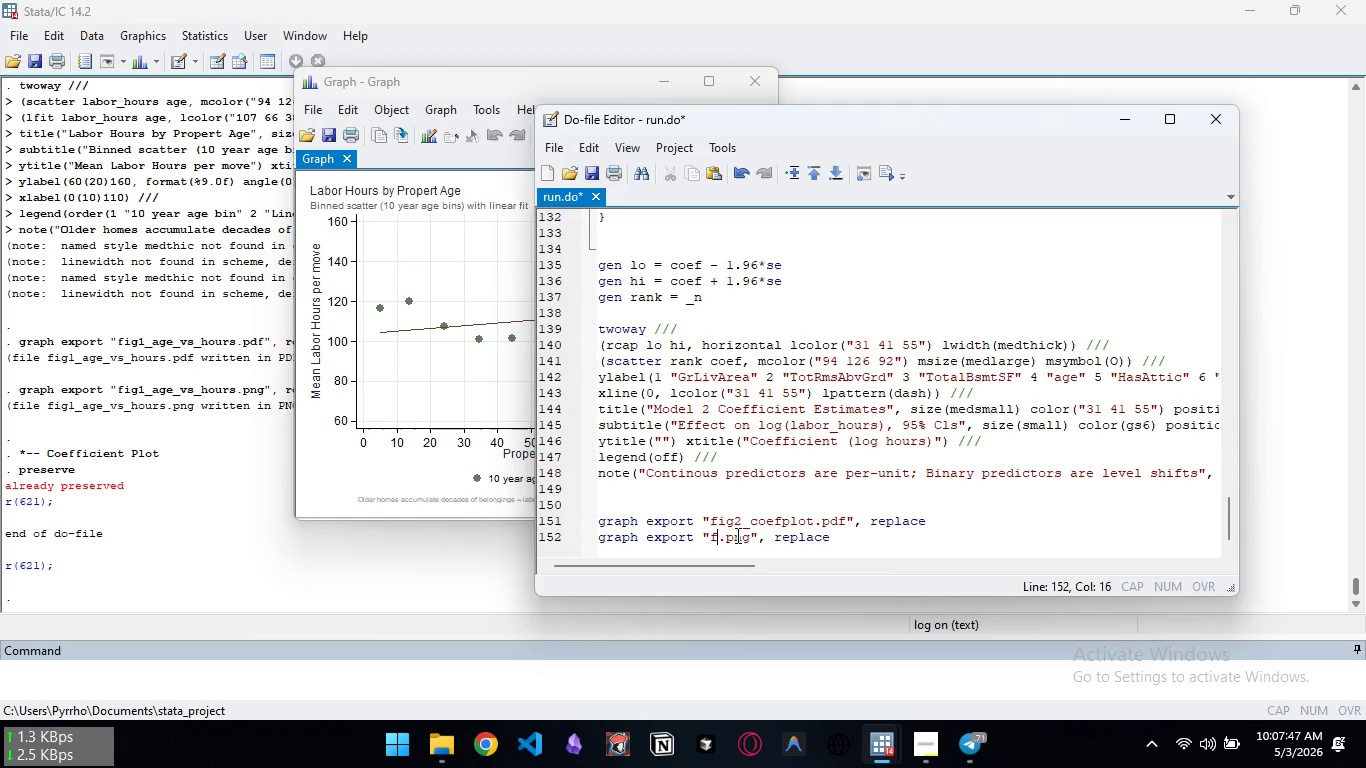 
type(fig2_coefplot)
 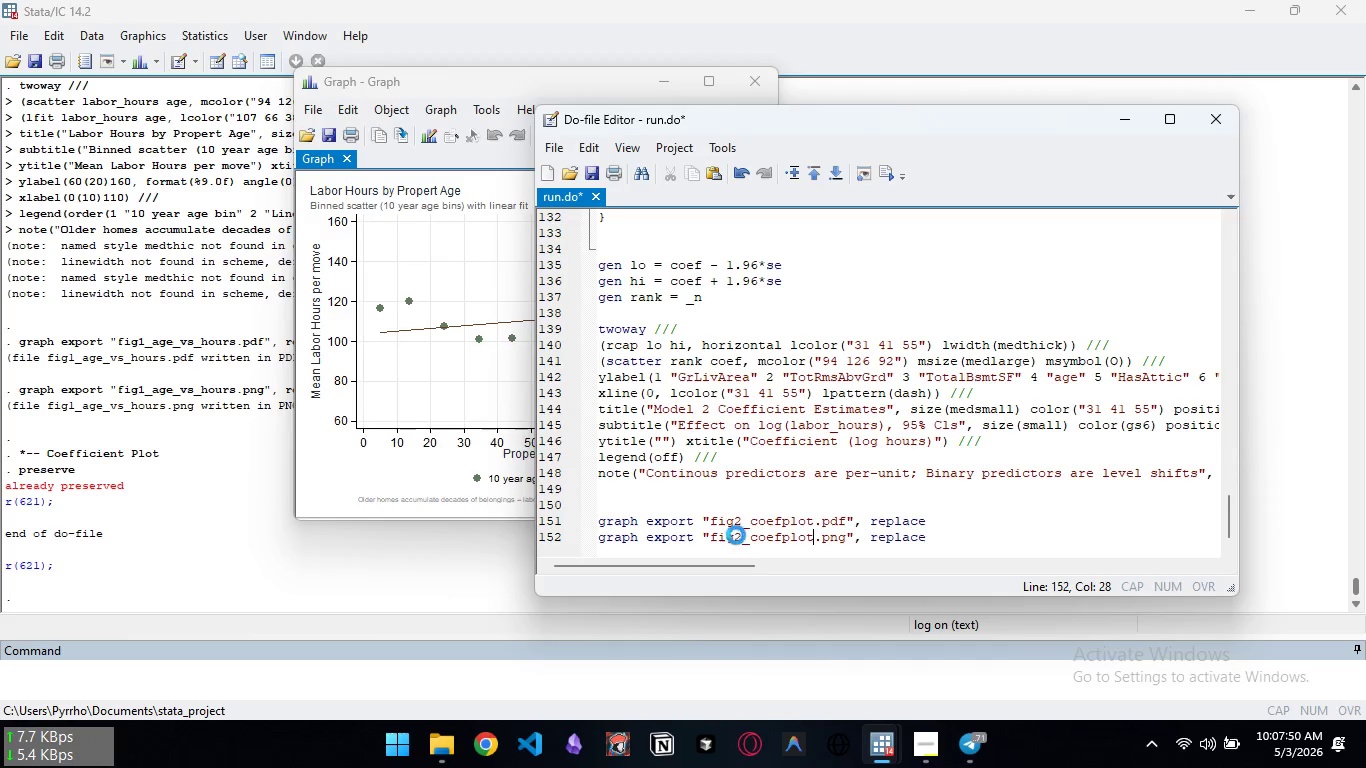 
key(Control+ControlLeft)
 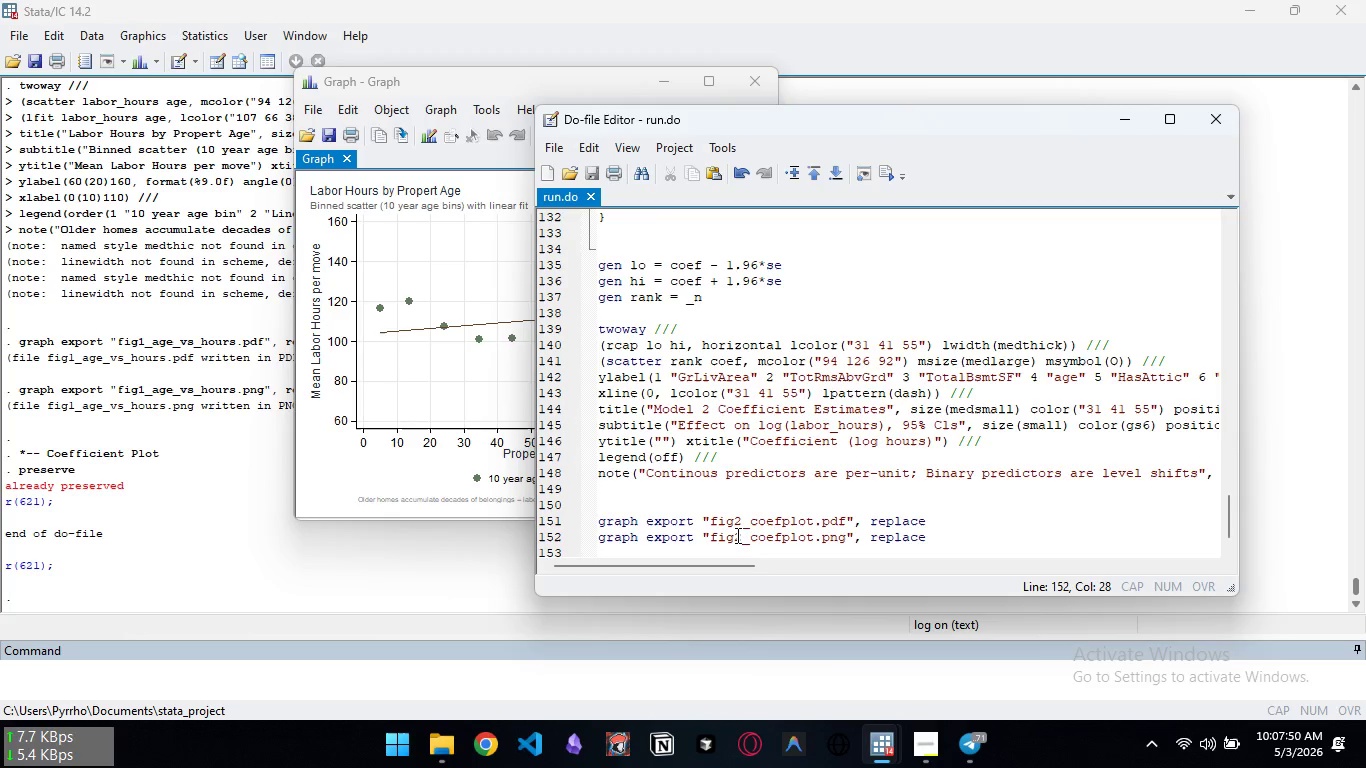 
key(Control+S)
 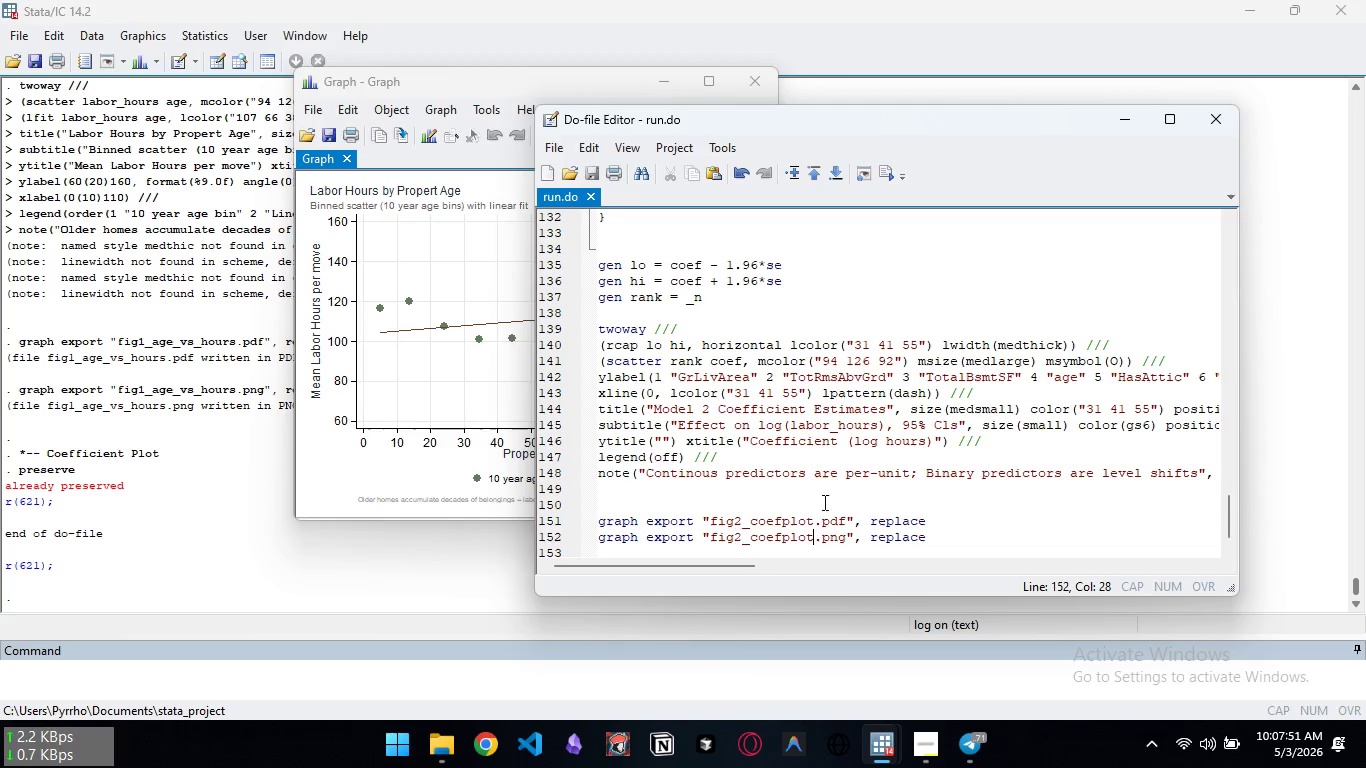 
key(Control+D)
 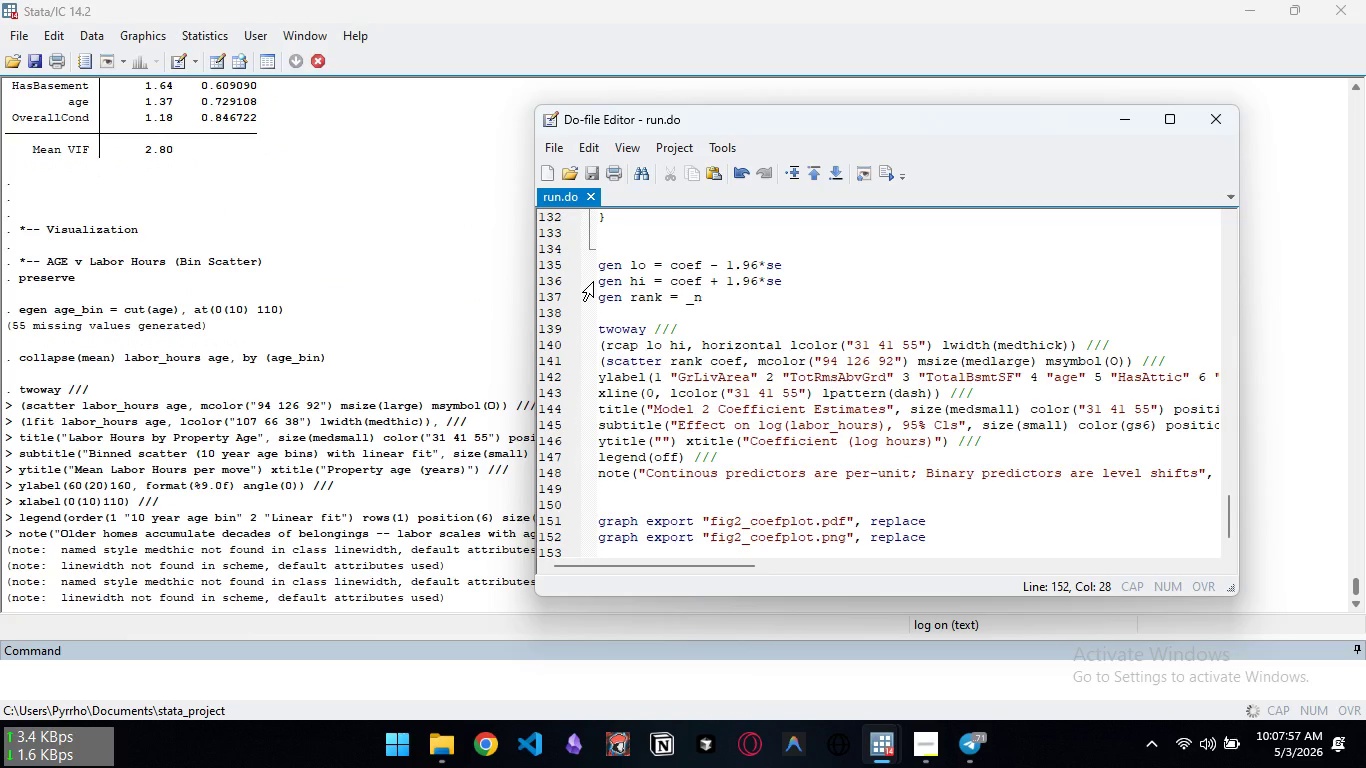 
wait(10.28)
 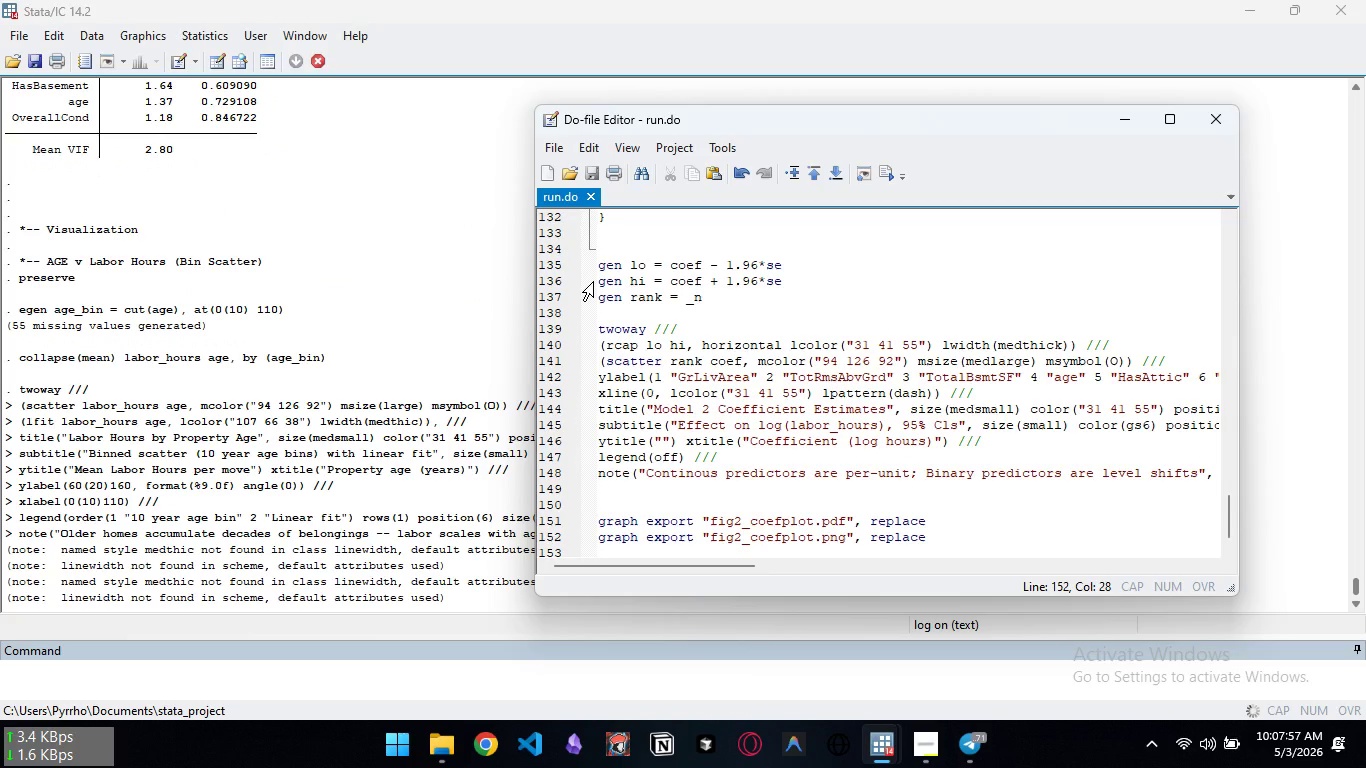 
left_click([876, 398])
 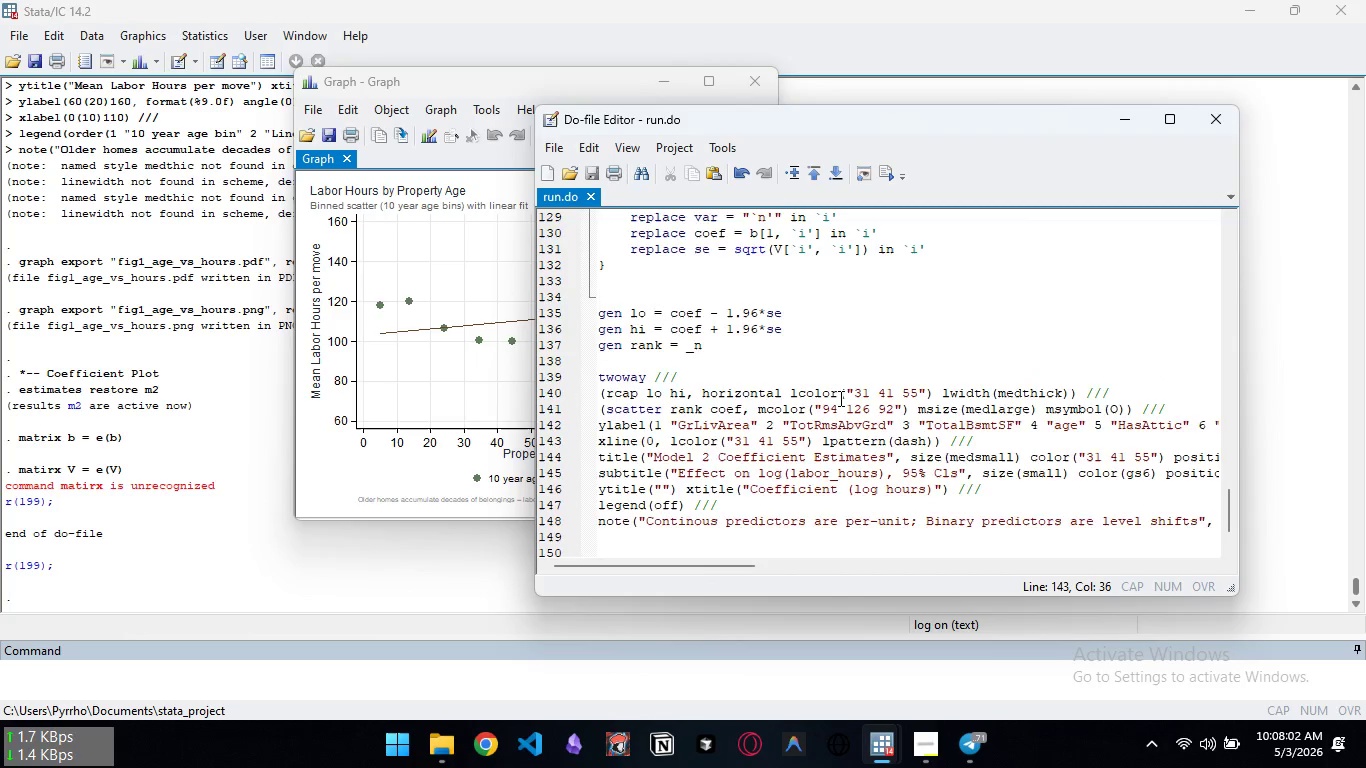 
scroll: coordinate [838, 398], scroll_direction: up, amount: 8.0
 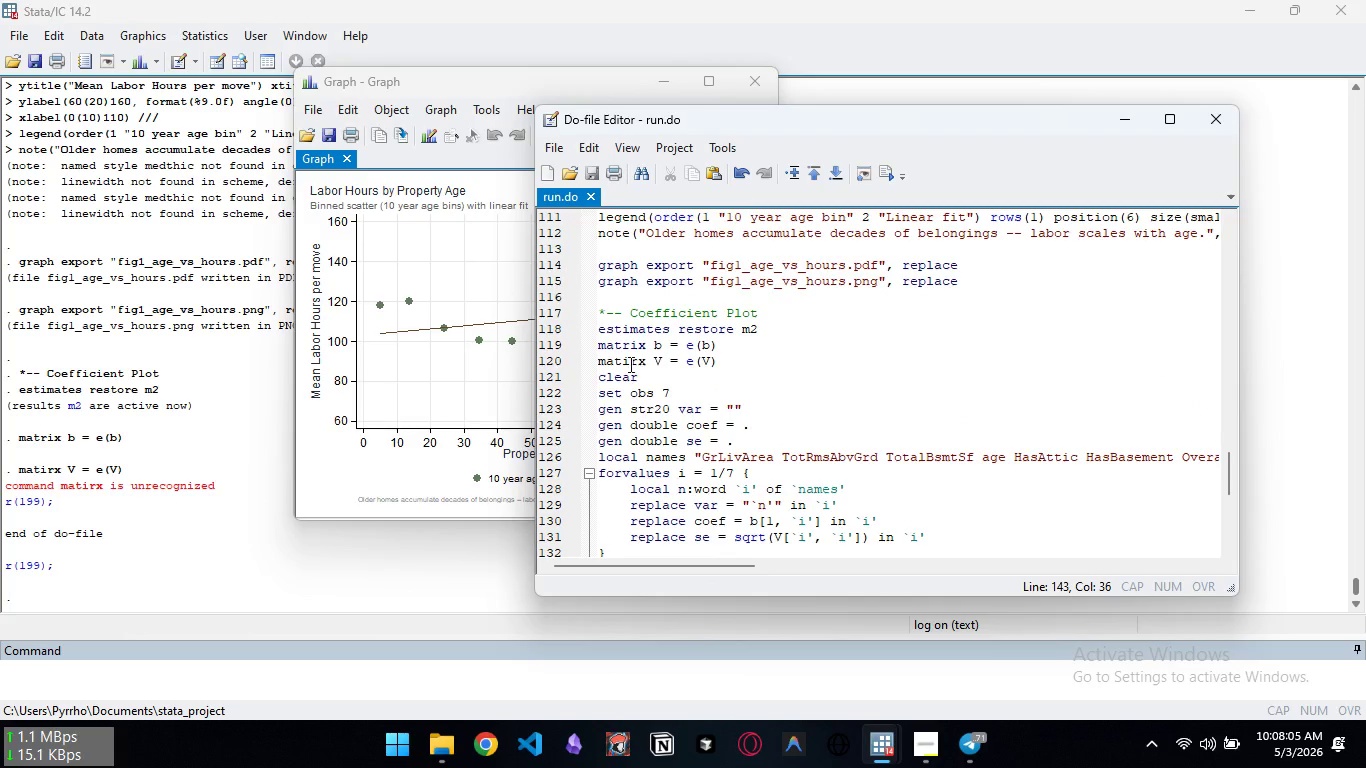 
left_click([627, 362])
 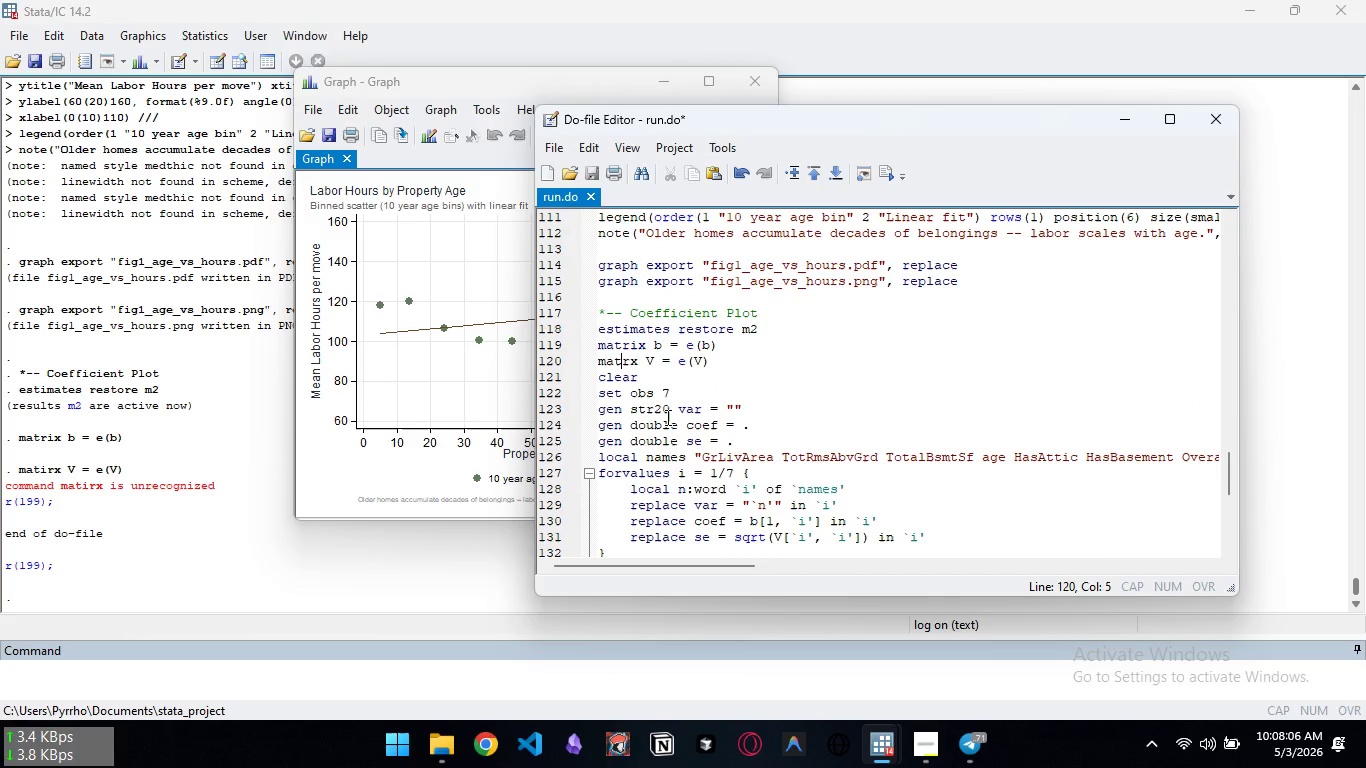 
key(Backspace)
 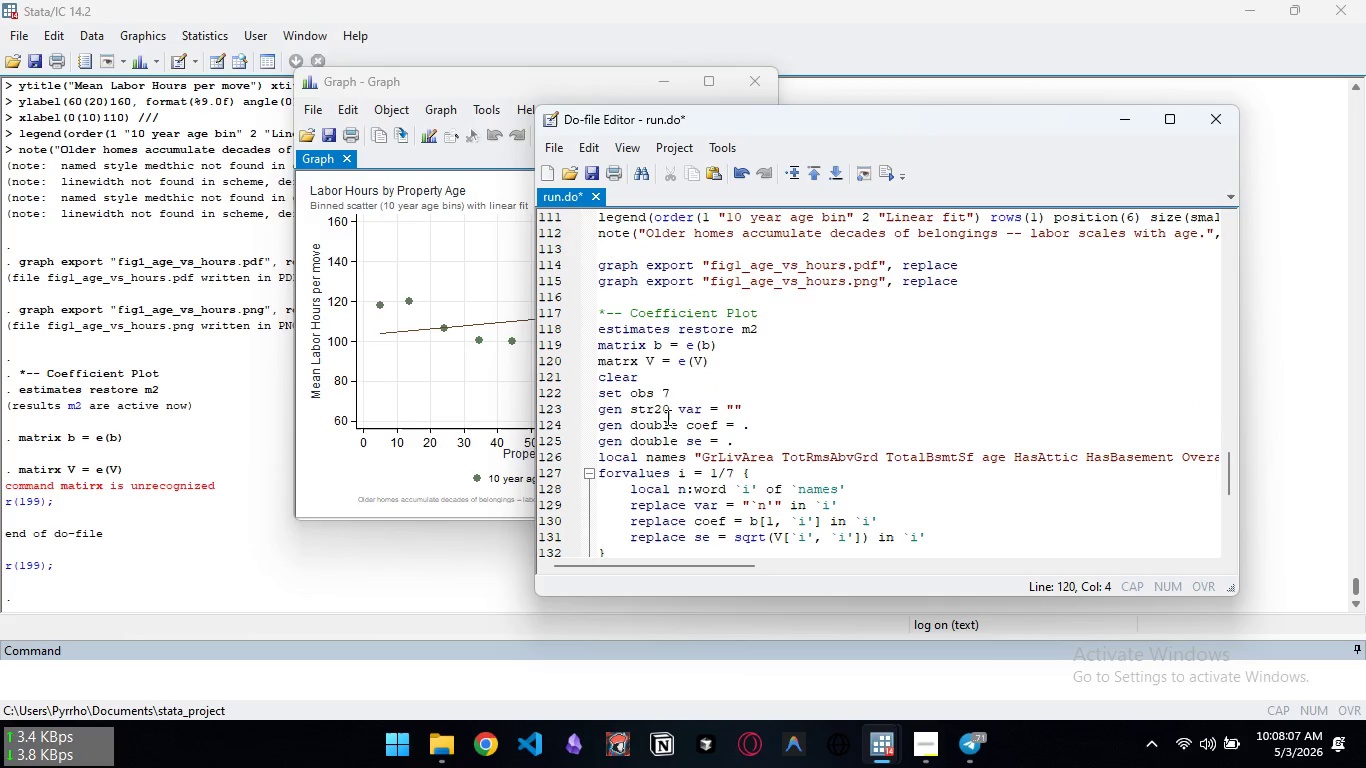 
key(ArrowRight)
 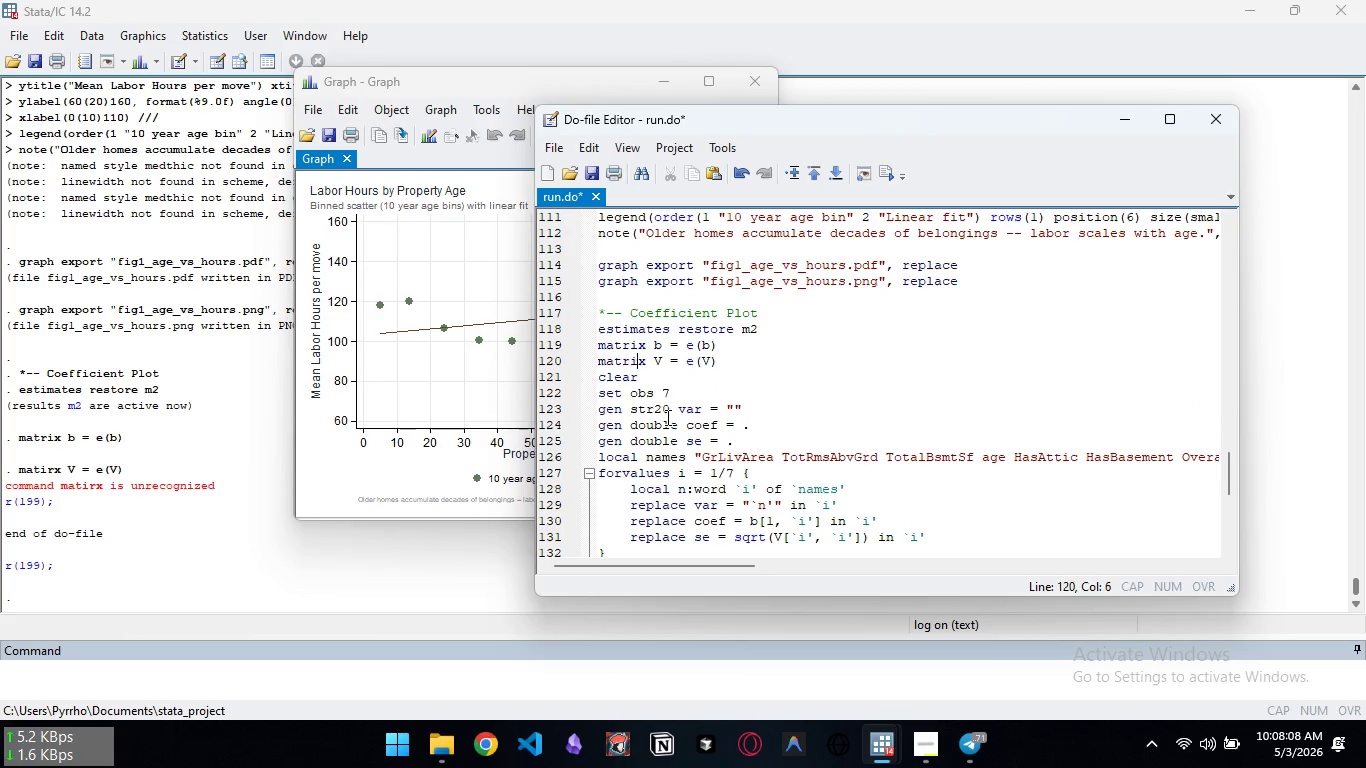 
key(I)
 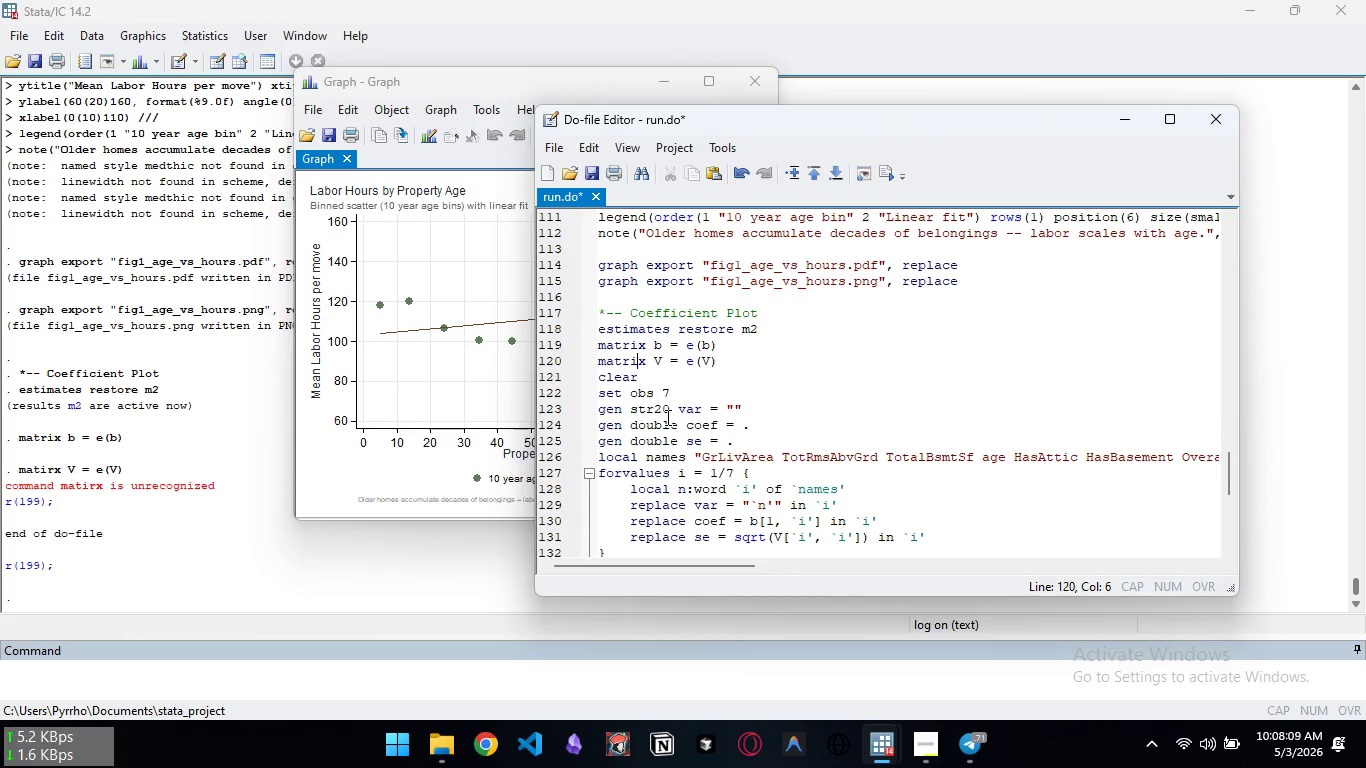 
key(Control+S)
 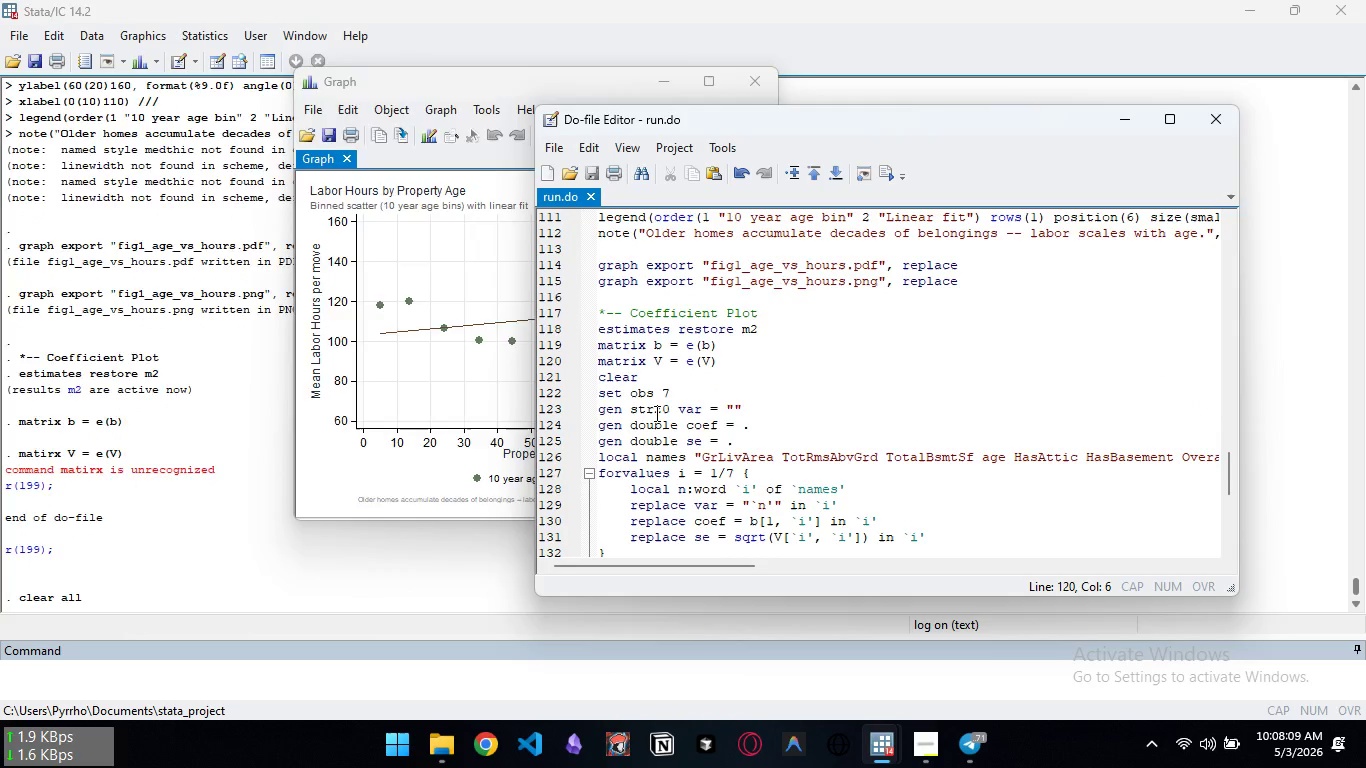 
key(Control+ControlLeft)
 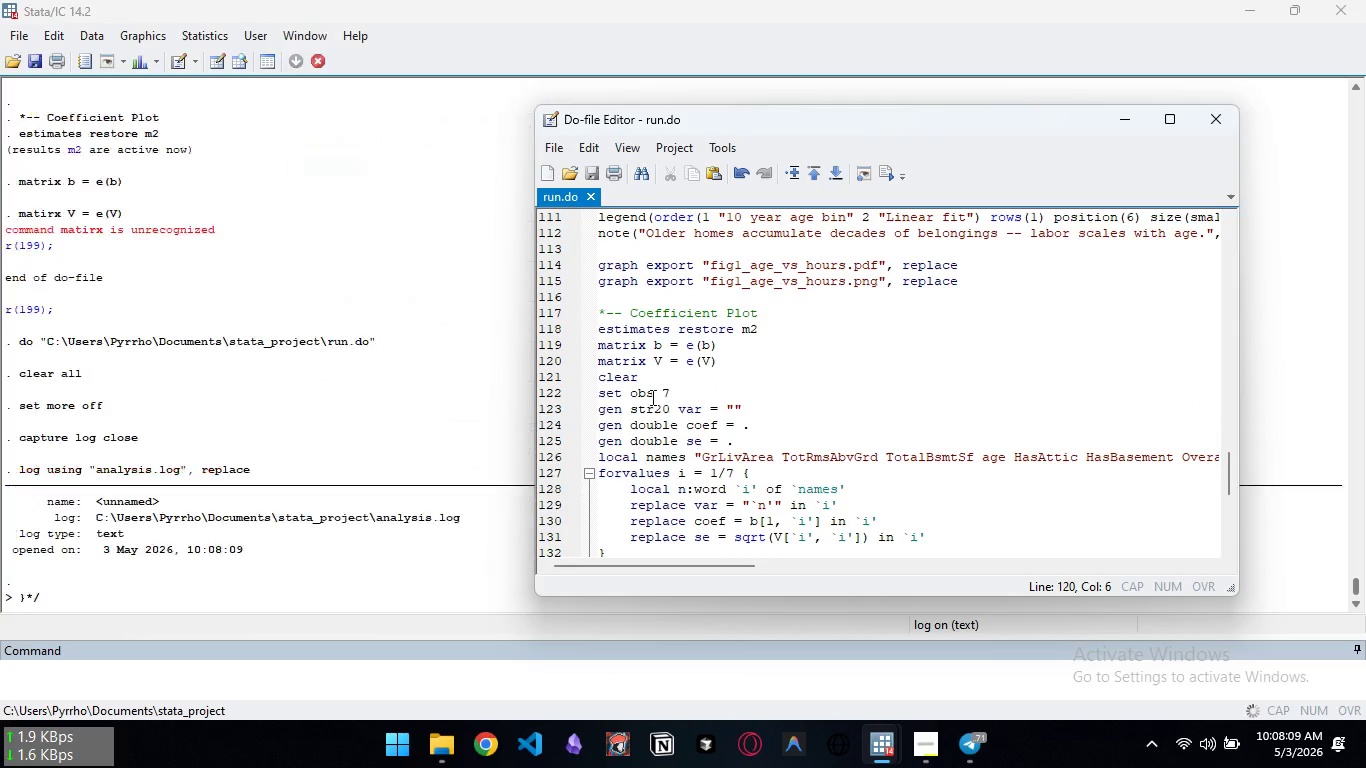 
hold_key(key=D, duration=19.83)
 